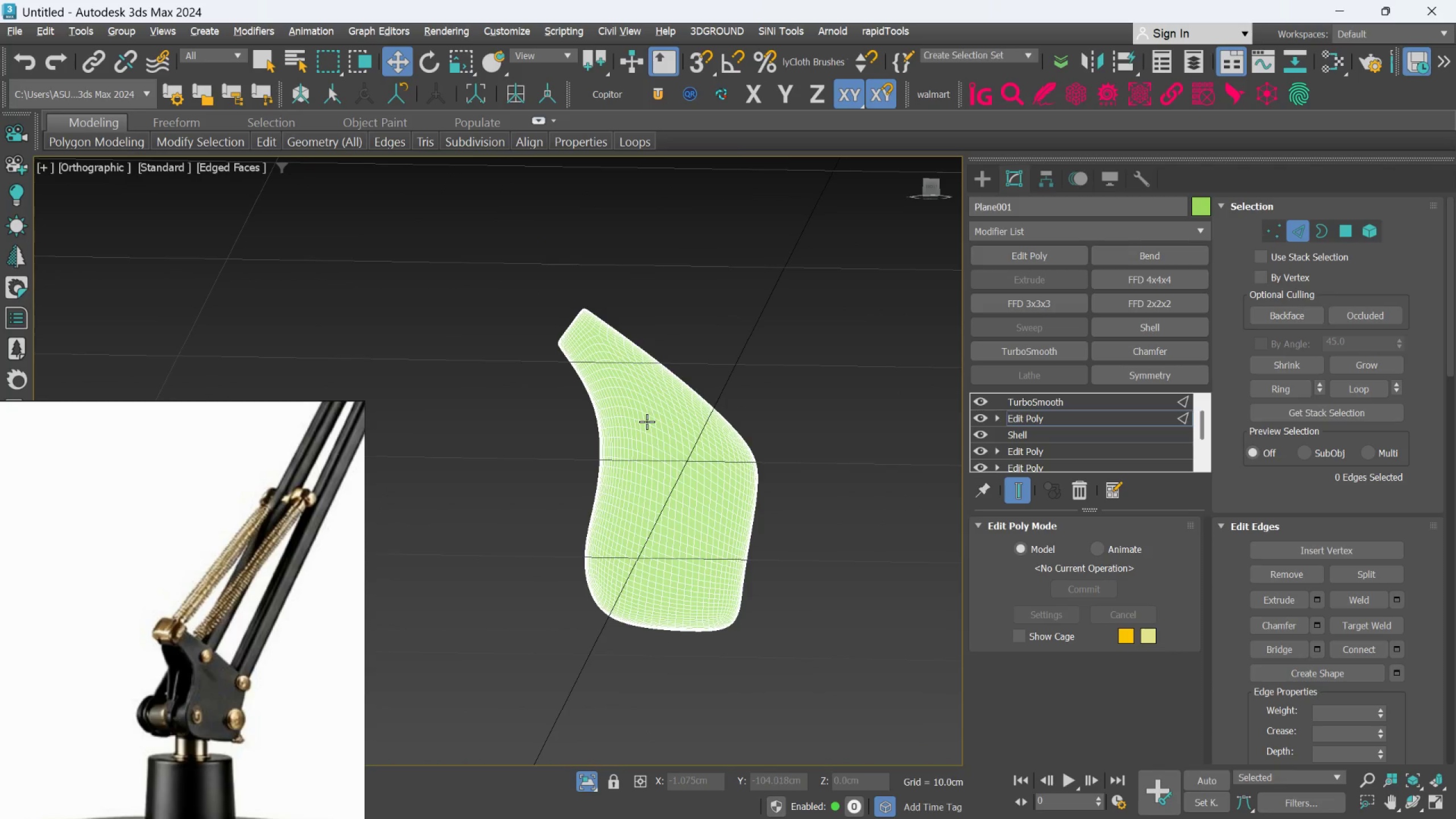 
hold_key(key=AltLeft, duration=1.06)
 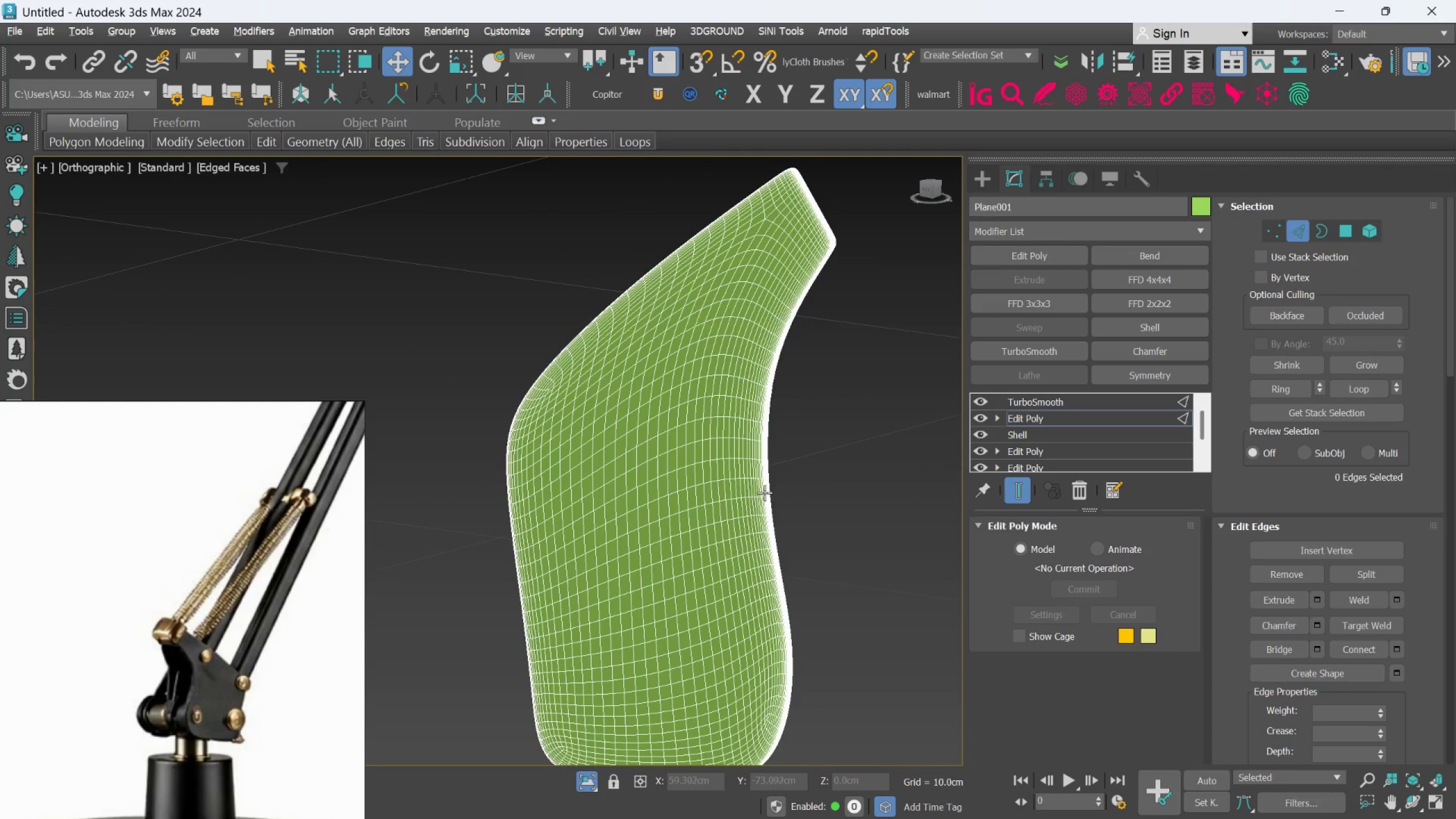 
scroll: coordinate [644, 469], scroll_direction: up, amount: 2.0
 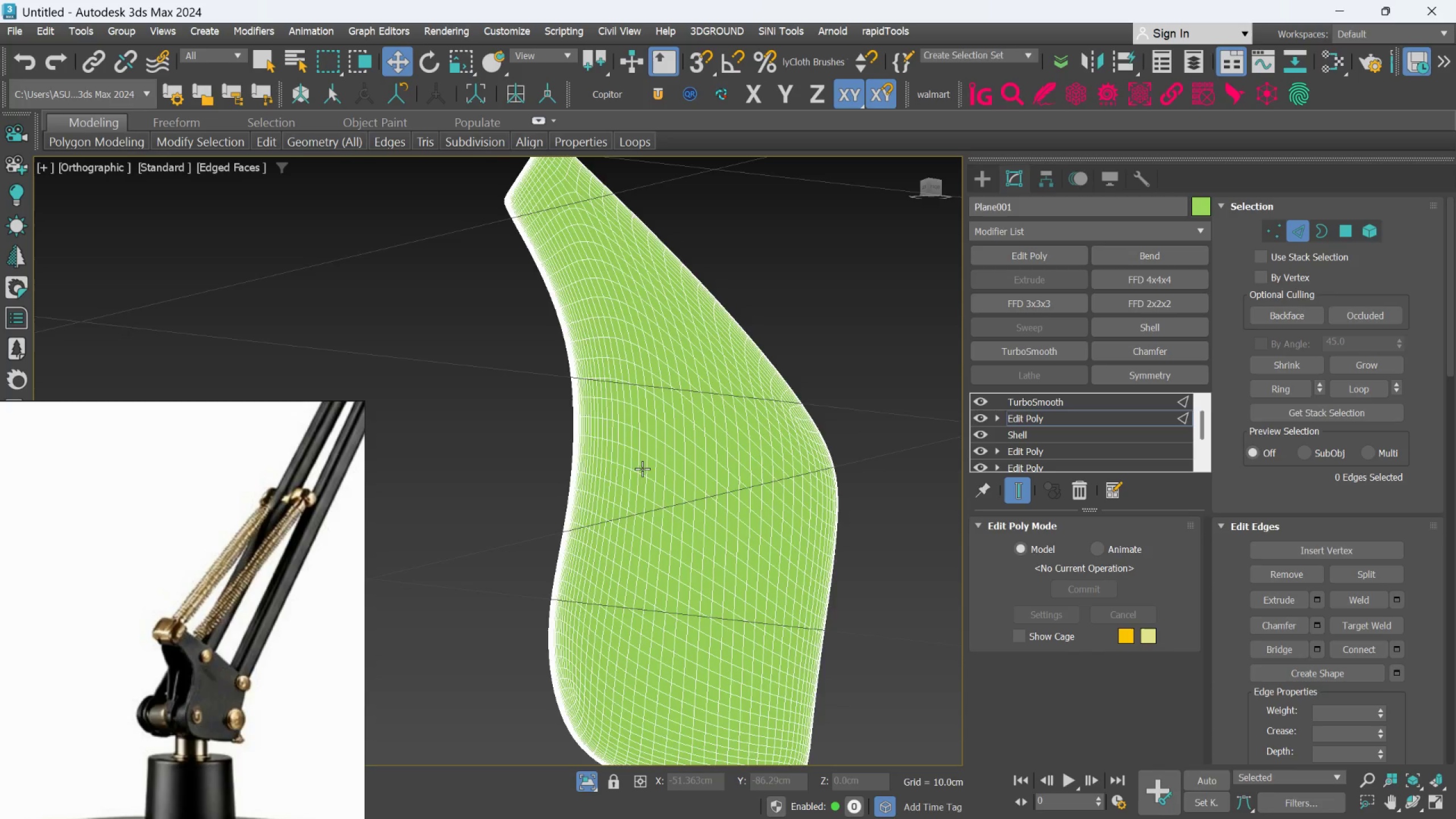 
hold_key(key=AltLeft, duration=0.5)
 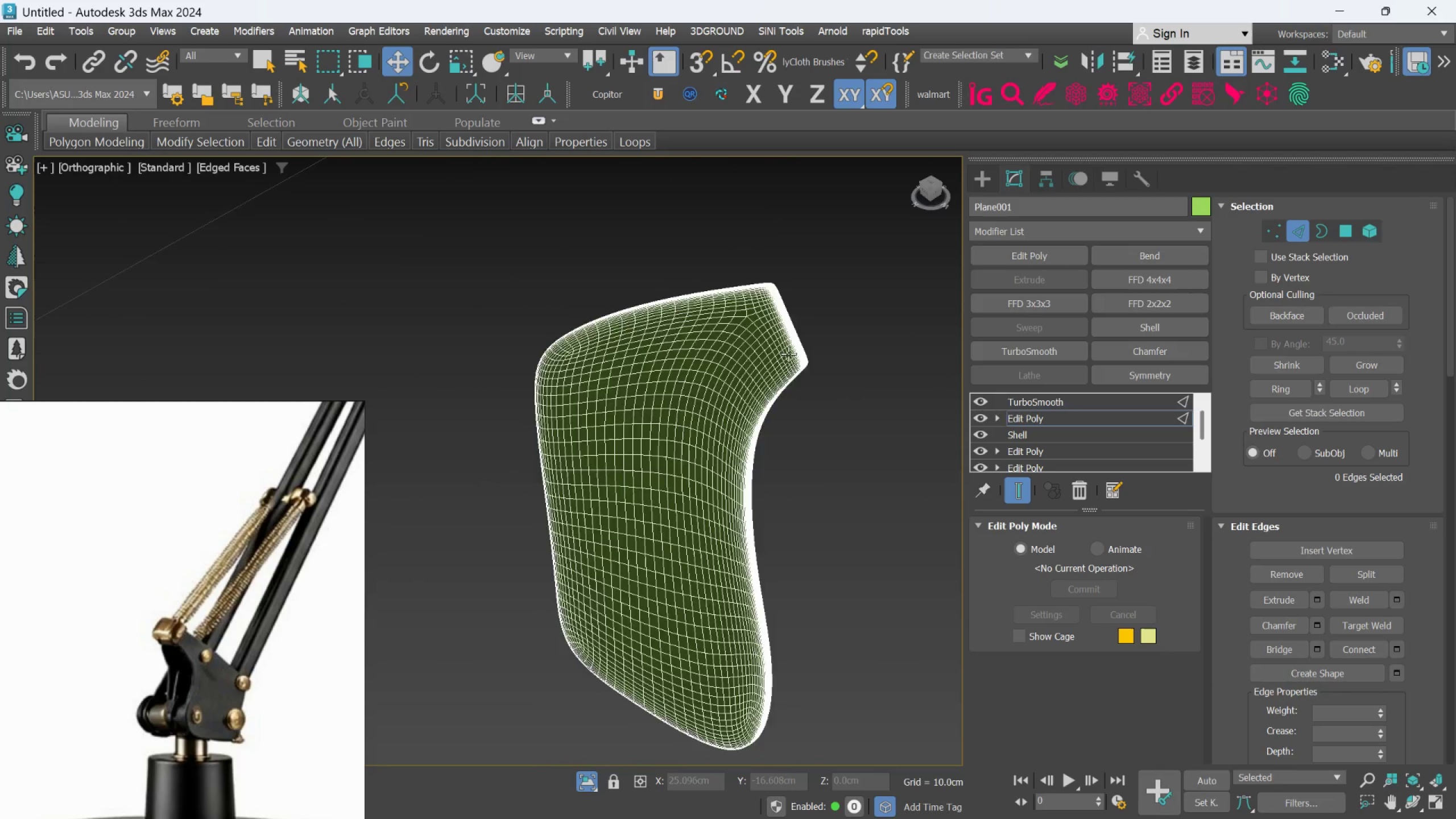 
key(Alt+AltLeft)
 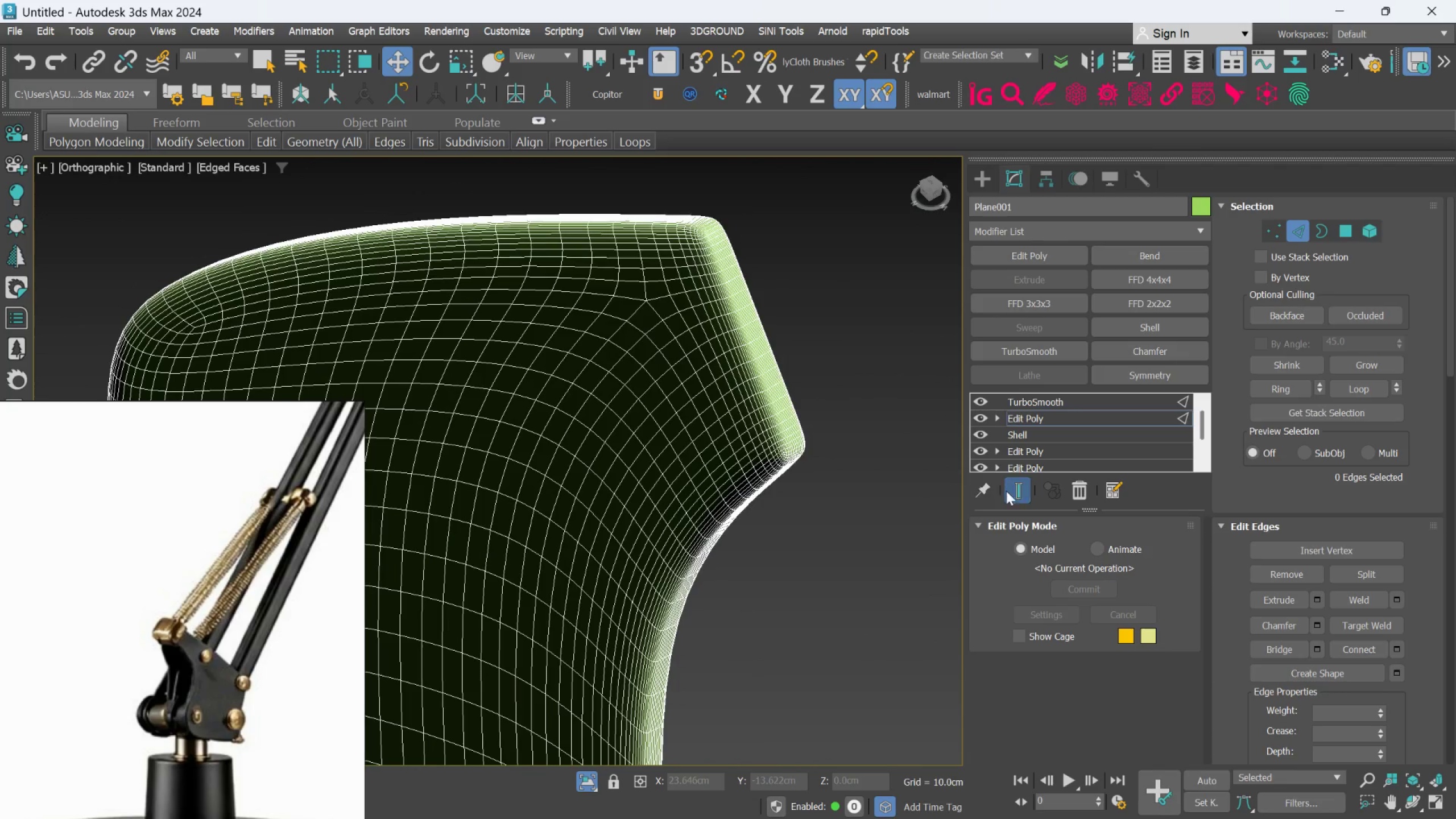 
scroll: coordinate [791, 351], scroll_direction: up, amount: 3.0
 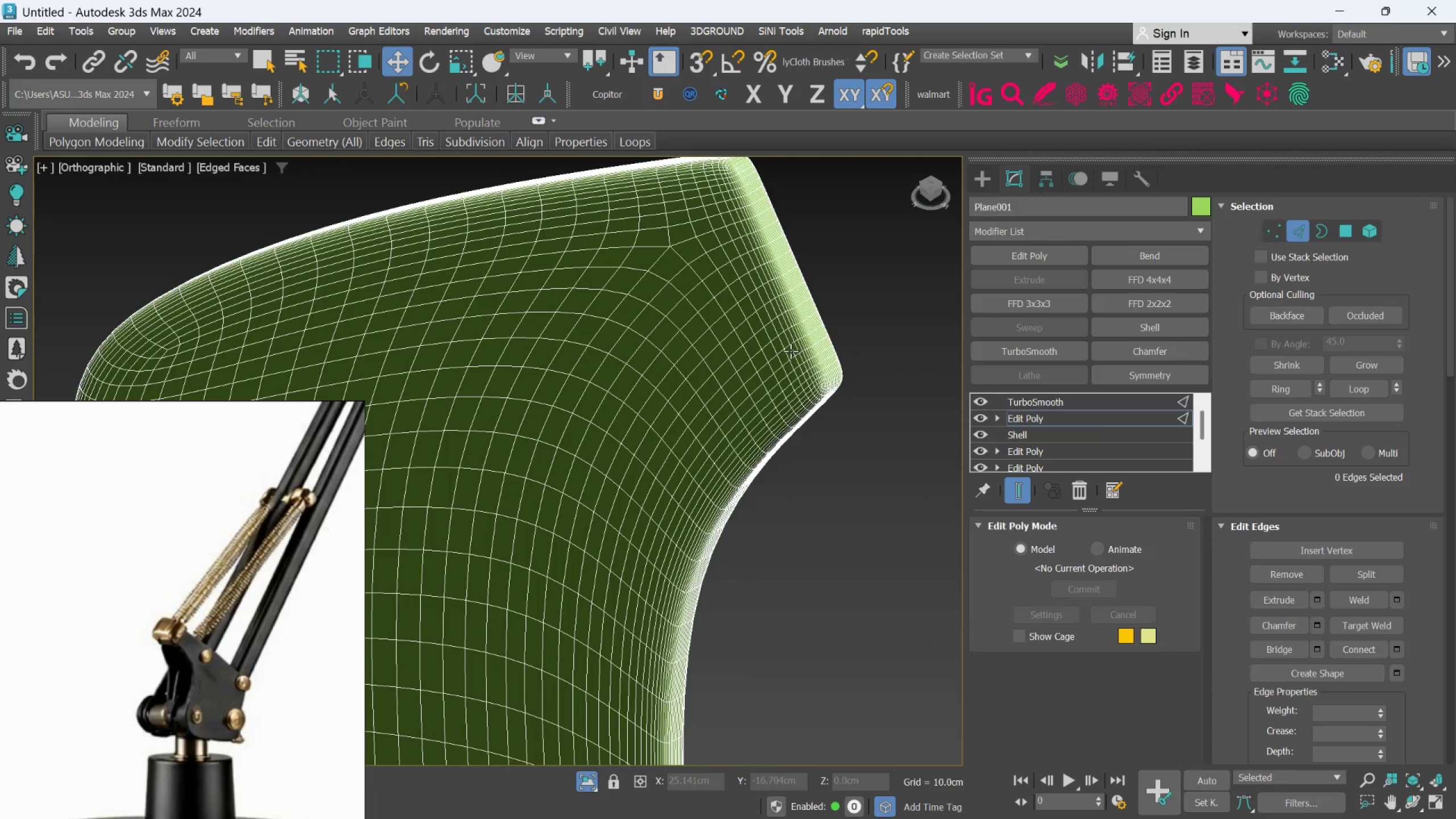 
mouse_move([1005, 490])
 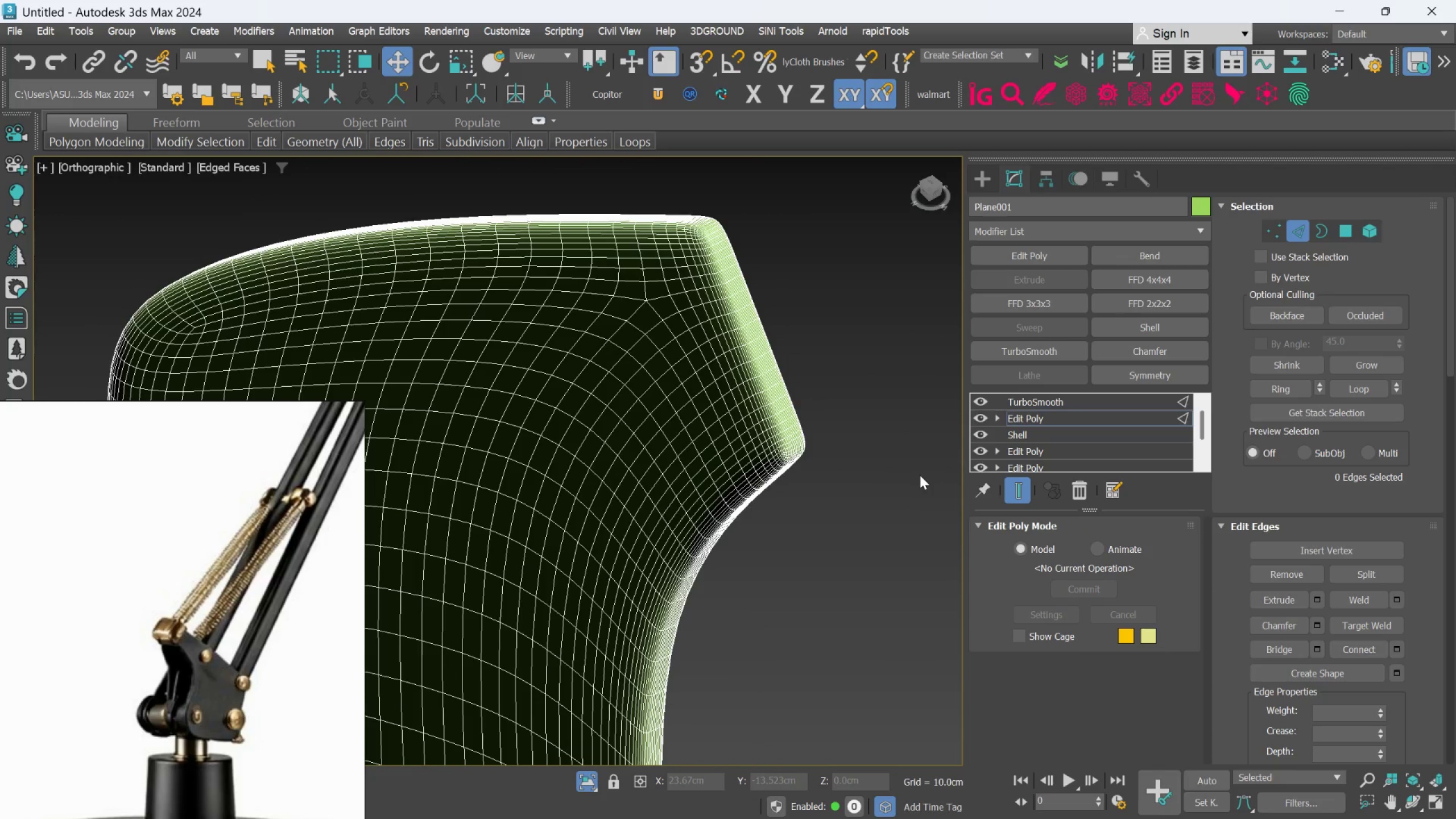 
wait(7.57)
 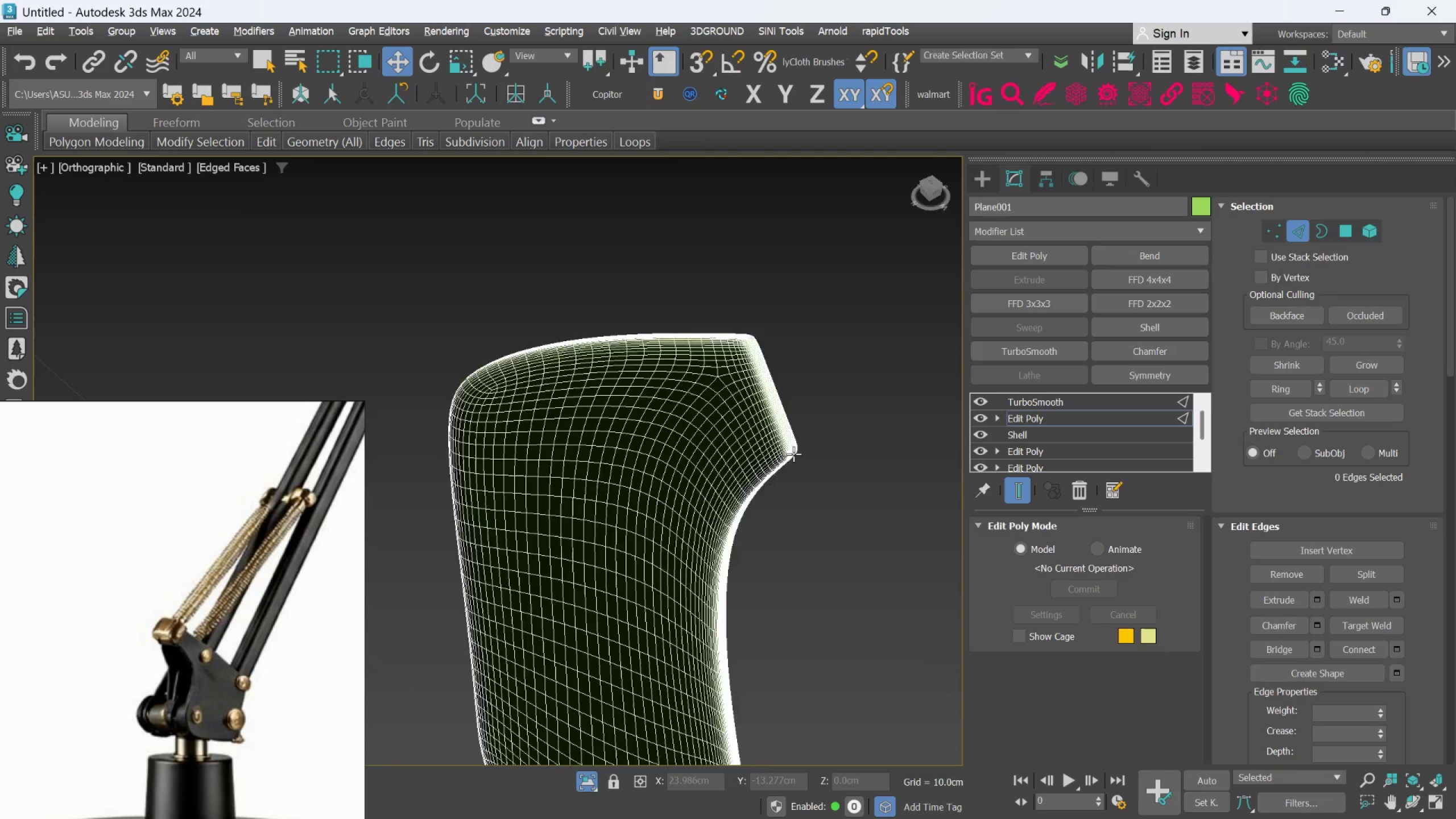 
hold_key(key=AltLeft, duration=0.39)
 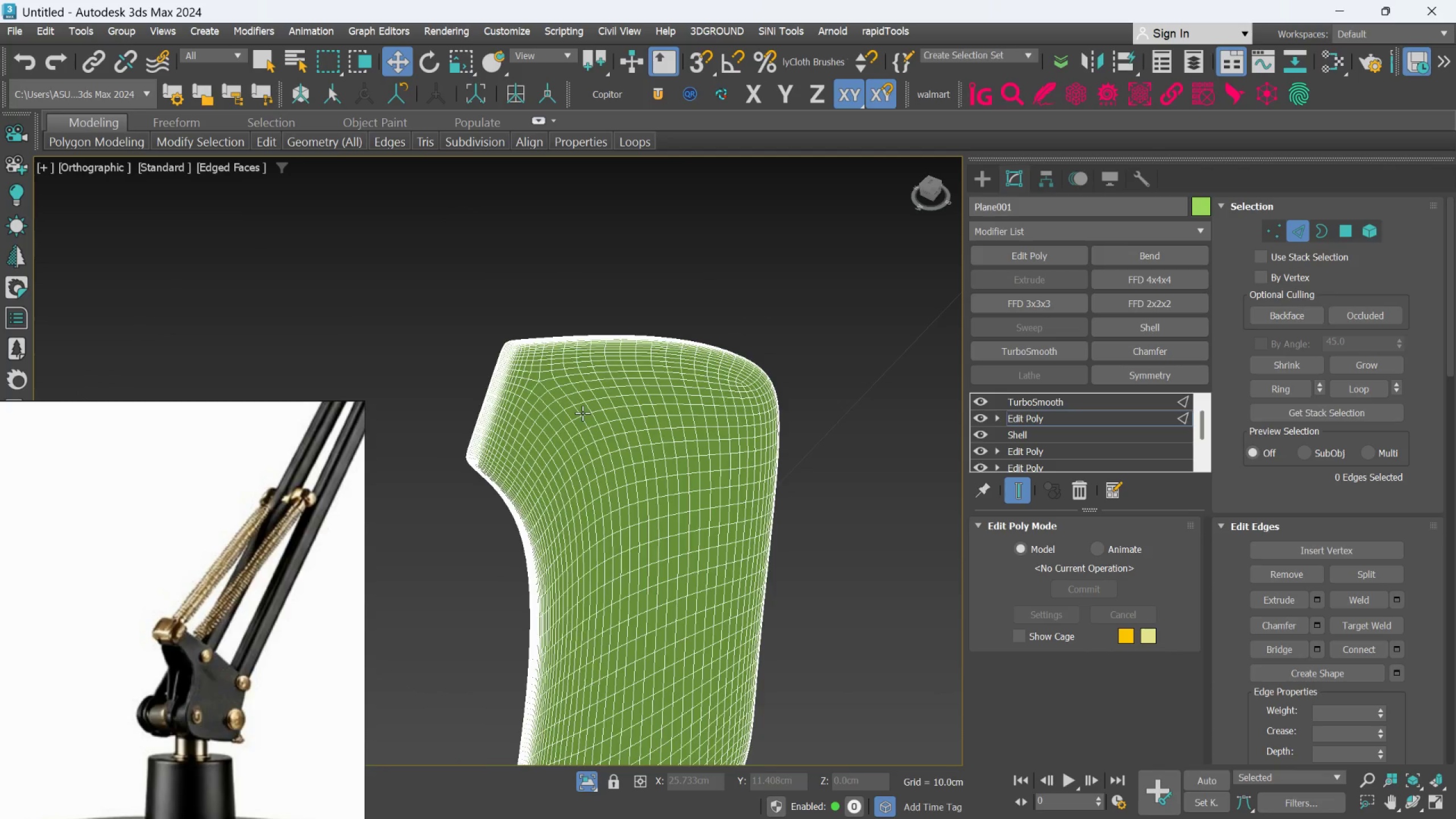 
scroll: coordinate [791, 452], scroll_direction: down, amount: 2.0
 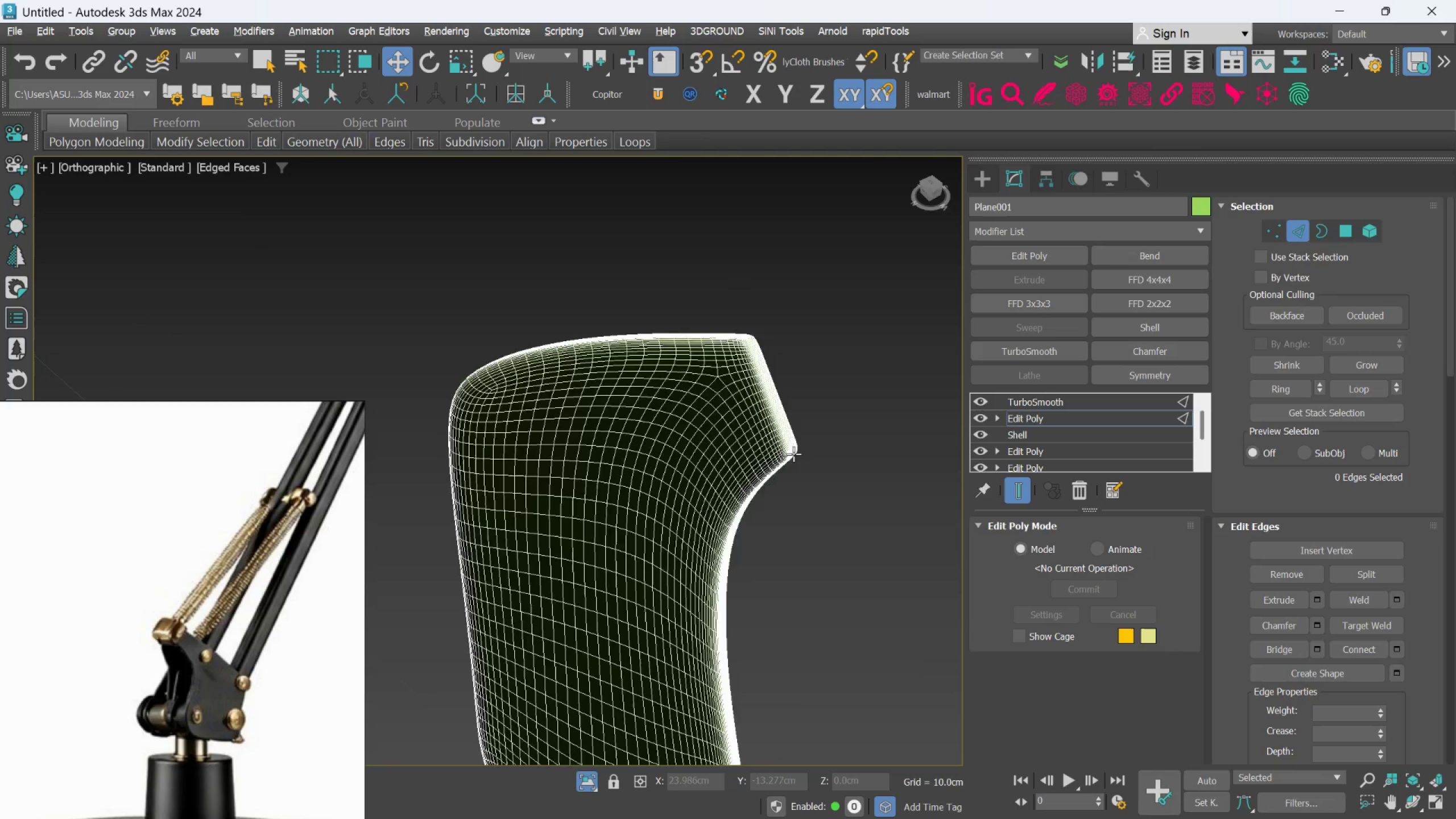 
hold_key(key=AltLeft, duration=0.39)
 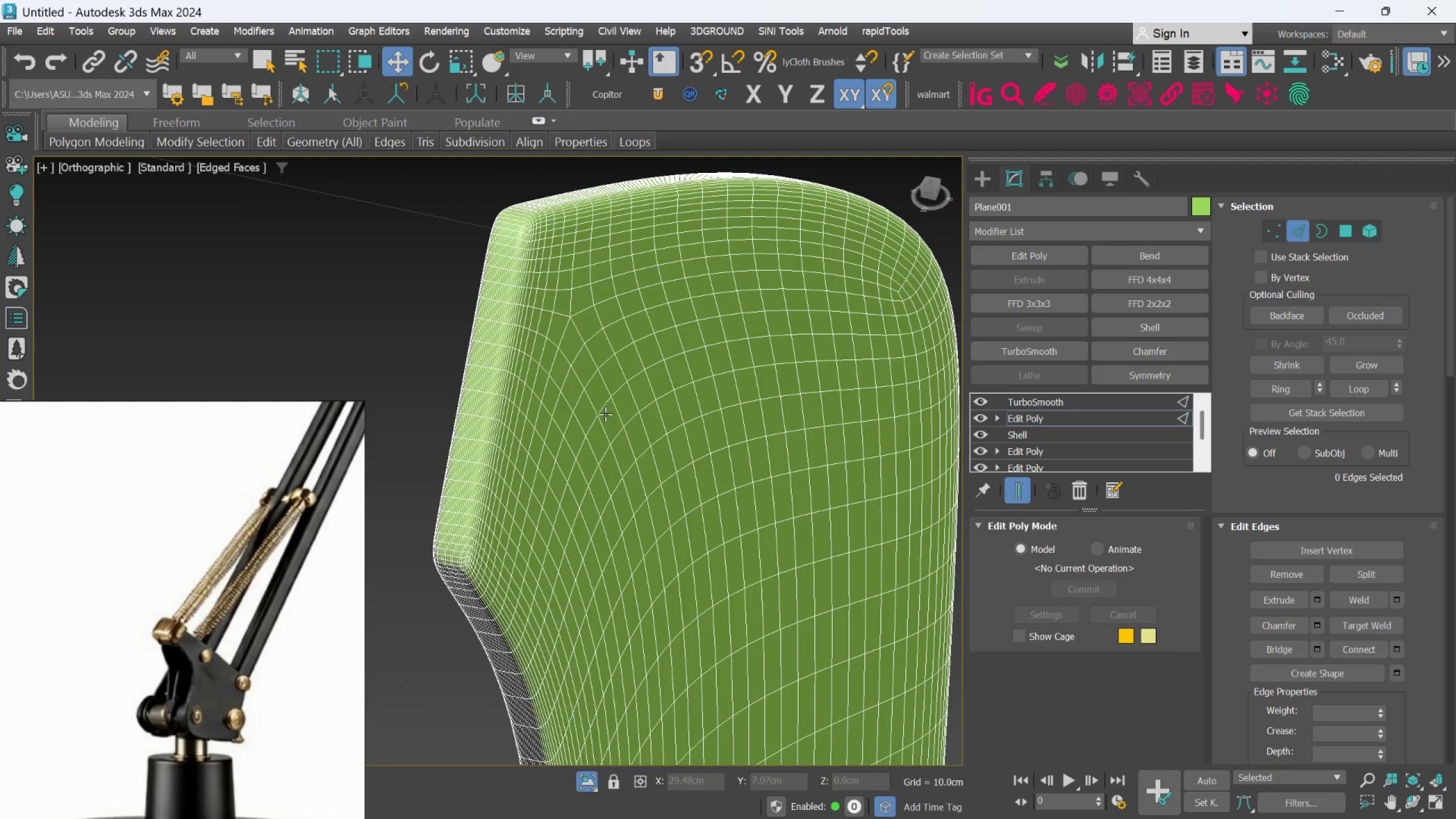 
scroll: coordinate [582, 413], scroll_direction: up, amount: 3.0
 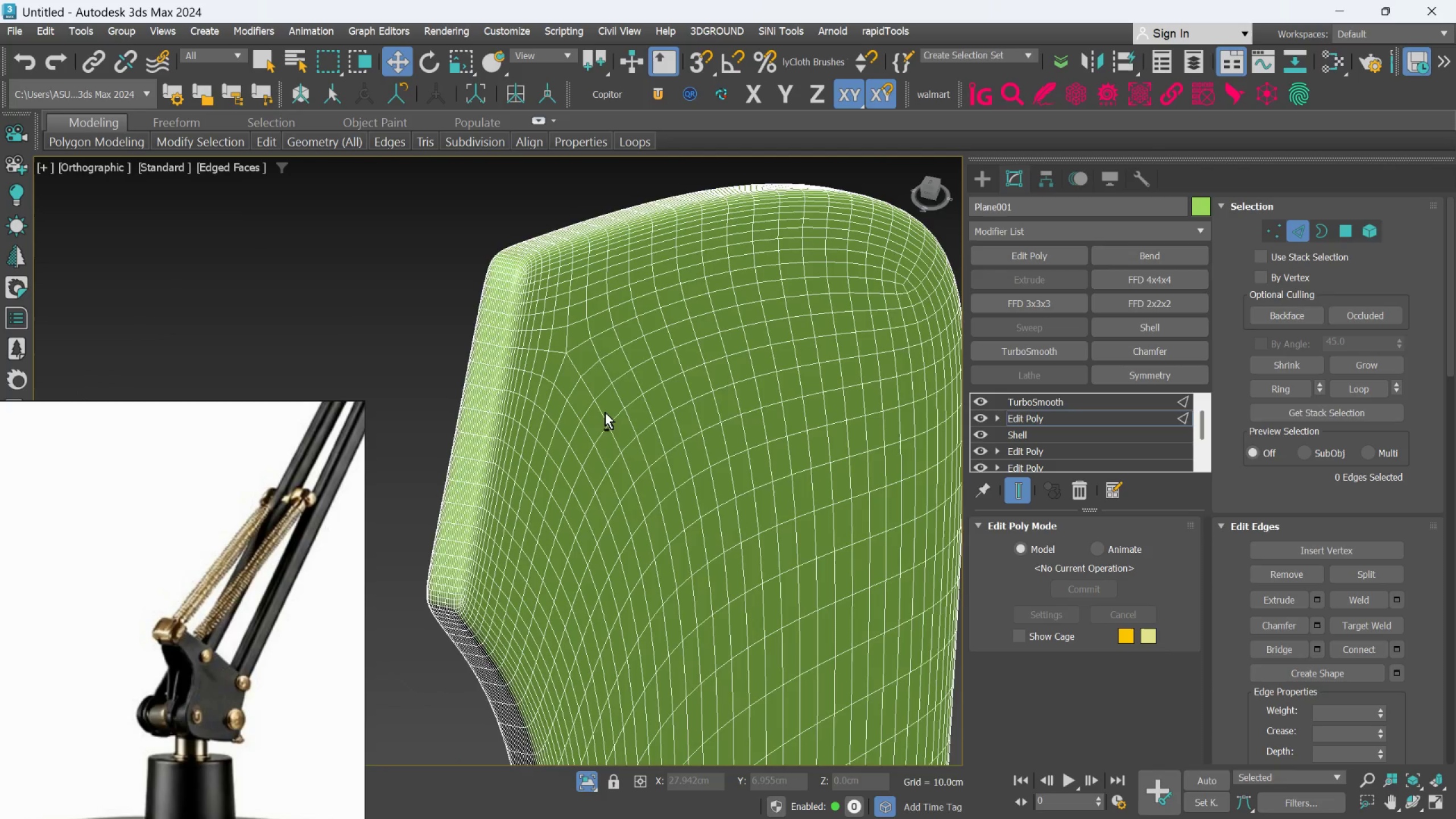 
scroll: coordinate [605, 416], scroll_direction: down, amount: 2.0
 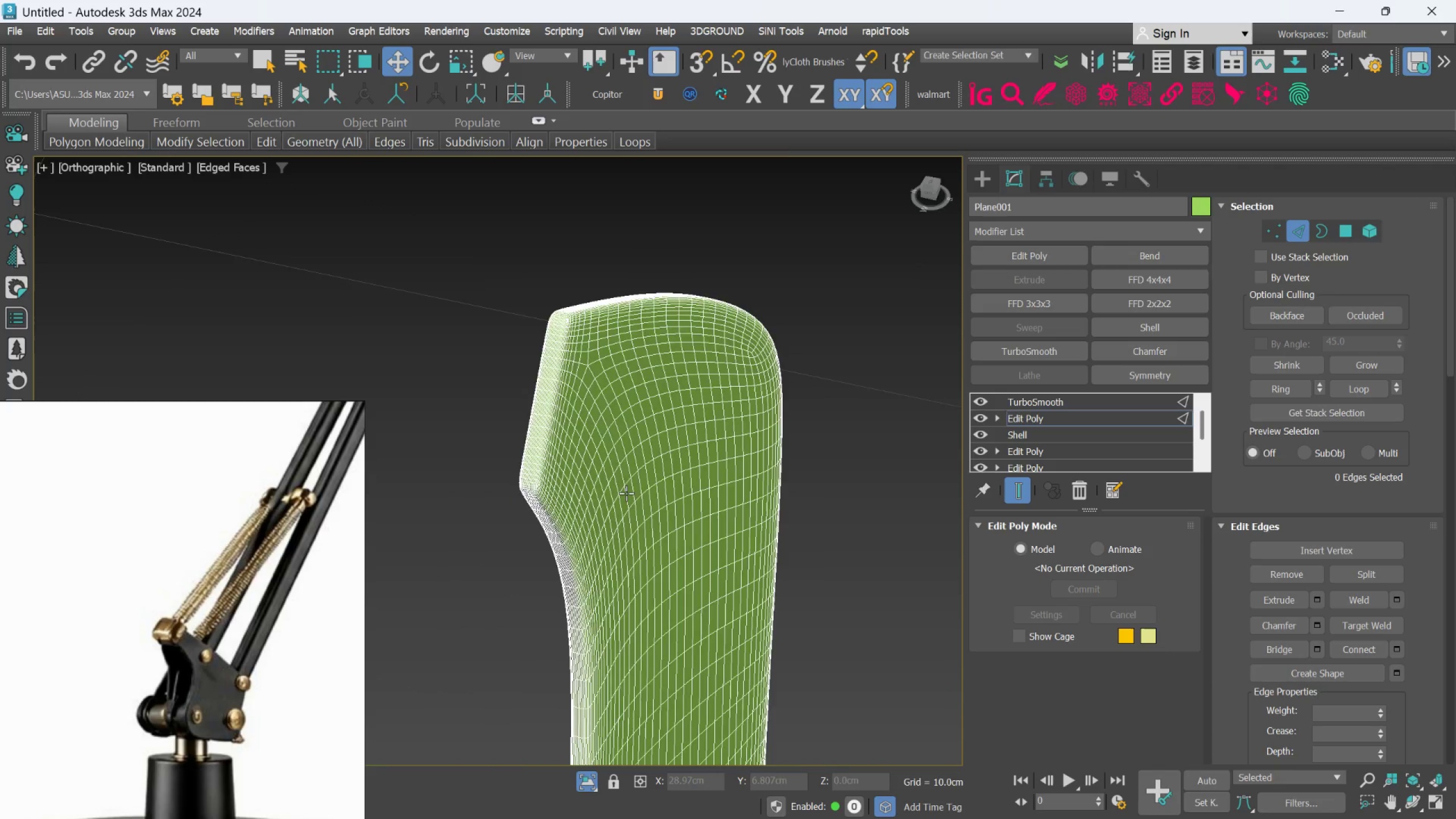 
hold_key(key=AltLeft, duration=0.31)
 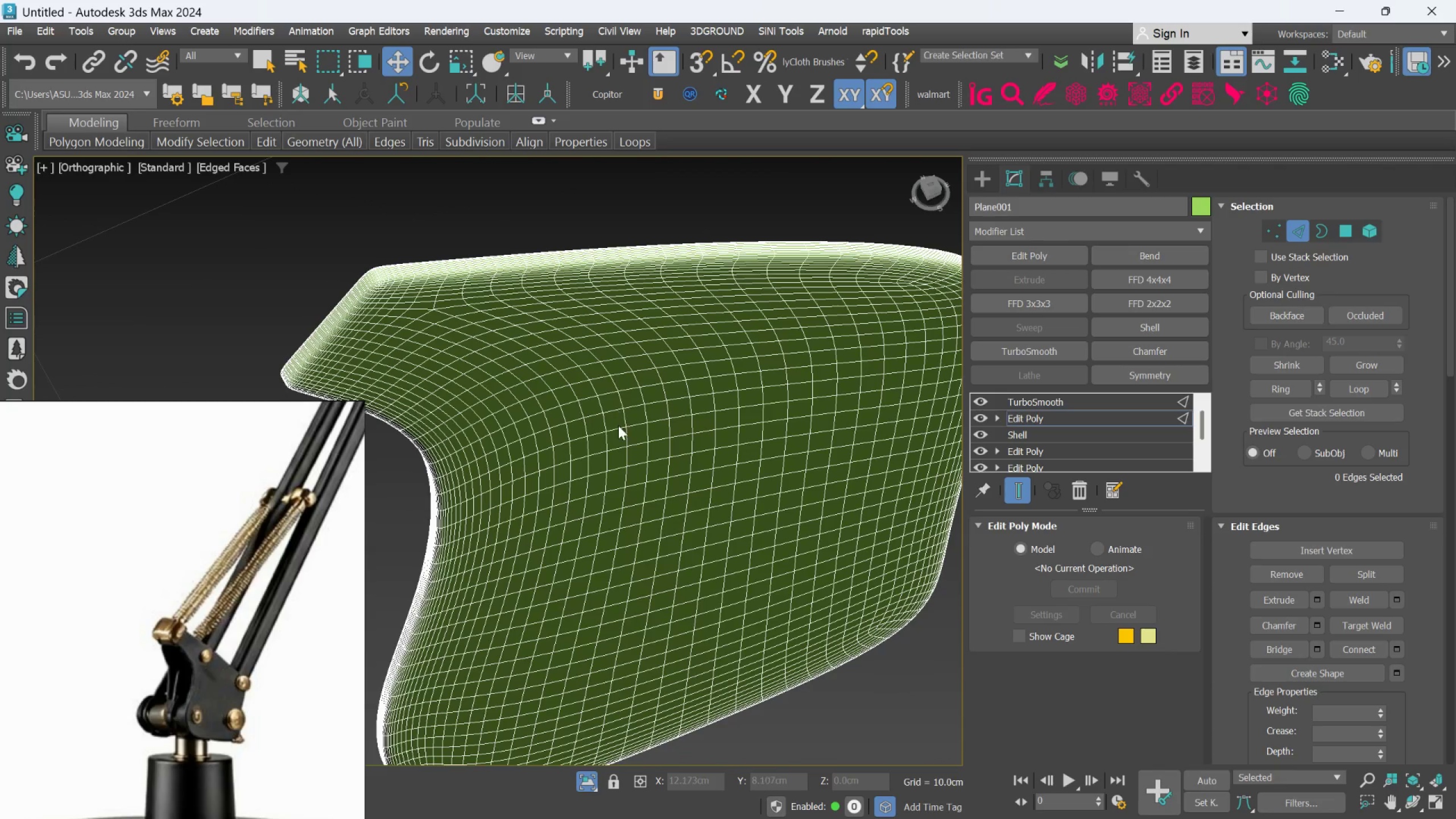 
key(Alt+AltLeft)
 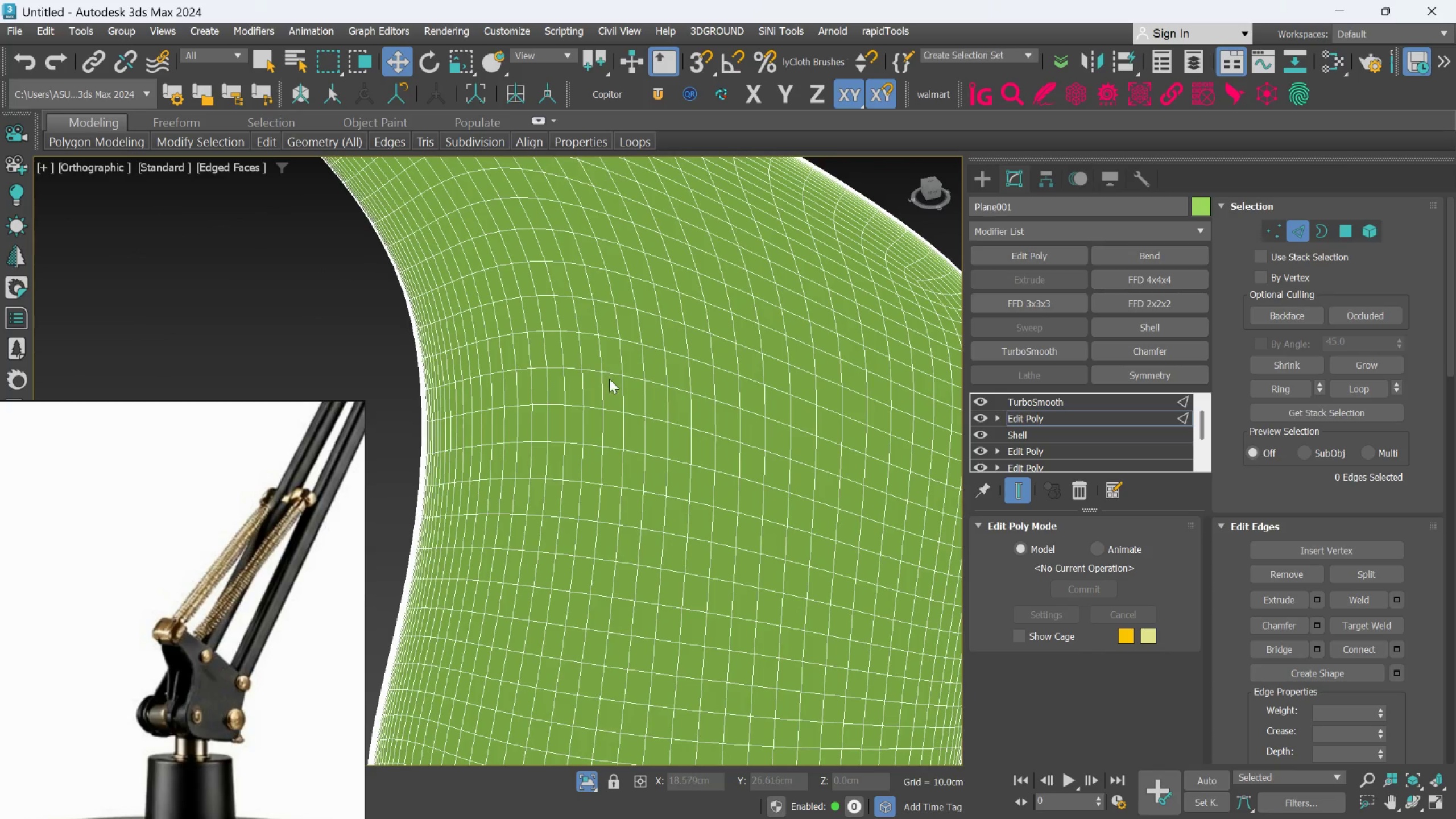 
hold_key(key=AltLeft, duration=1.01)
 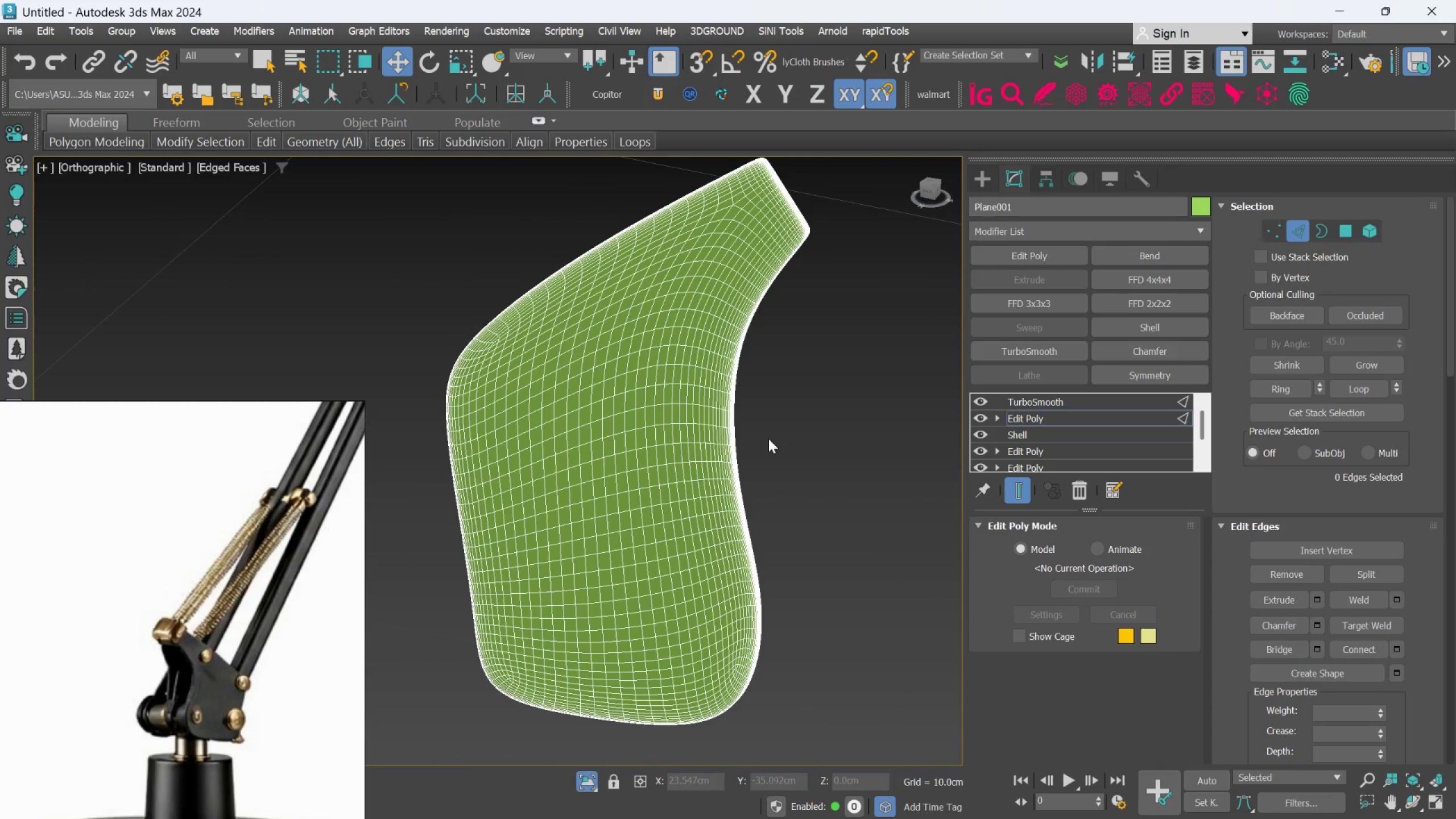 
scroll: coordinate [619, 421], scroll_direction: down, amount: 2.0
 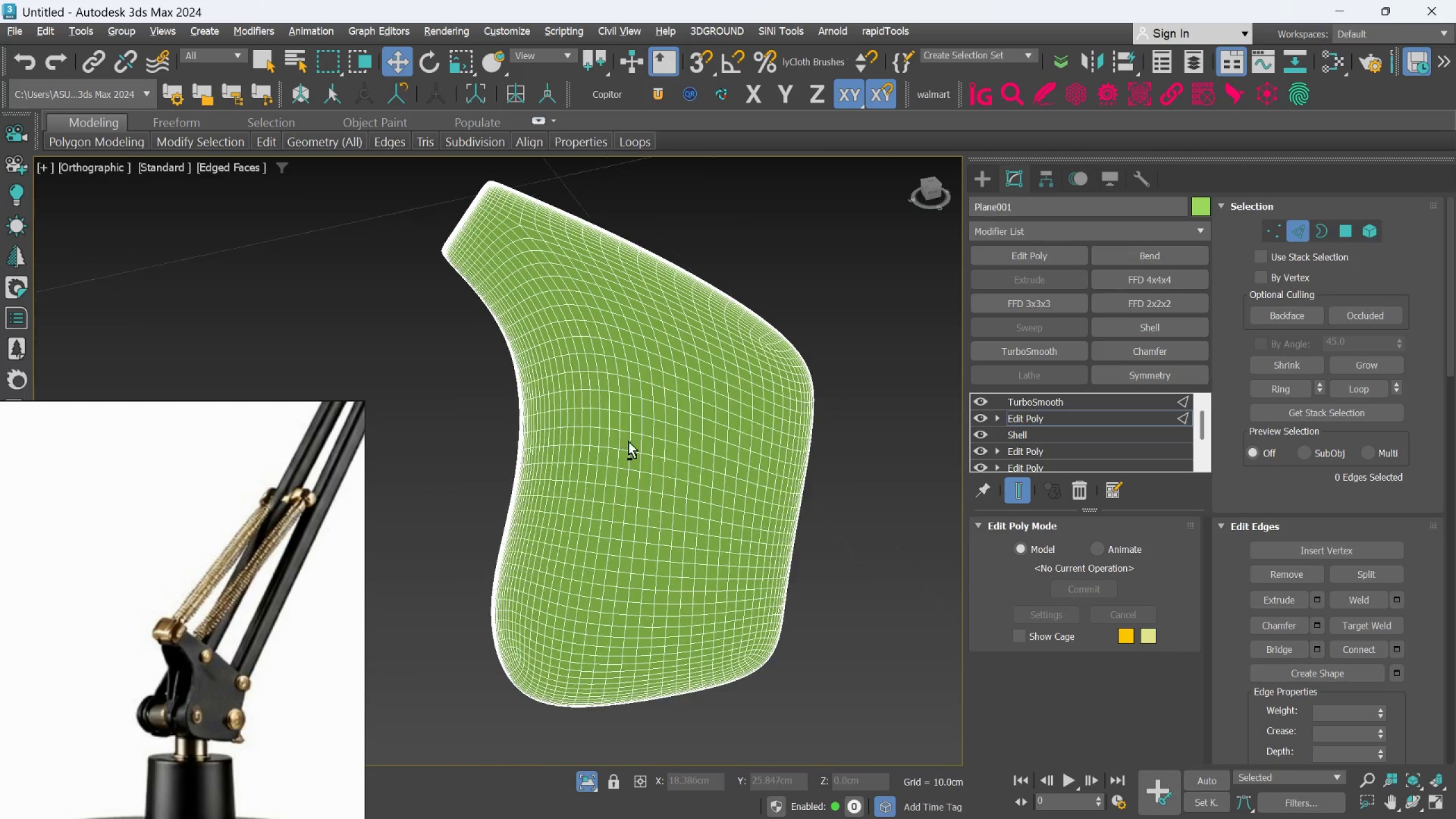 
hold_key(key=AltLeft, duration=0.61)
 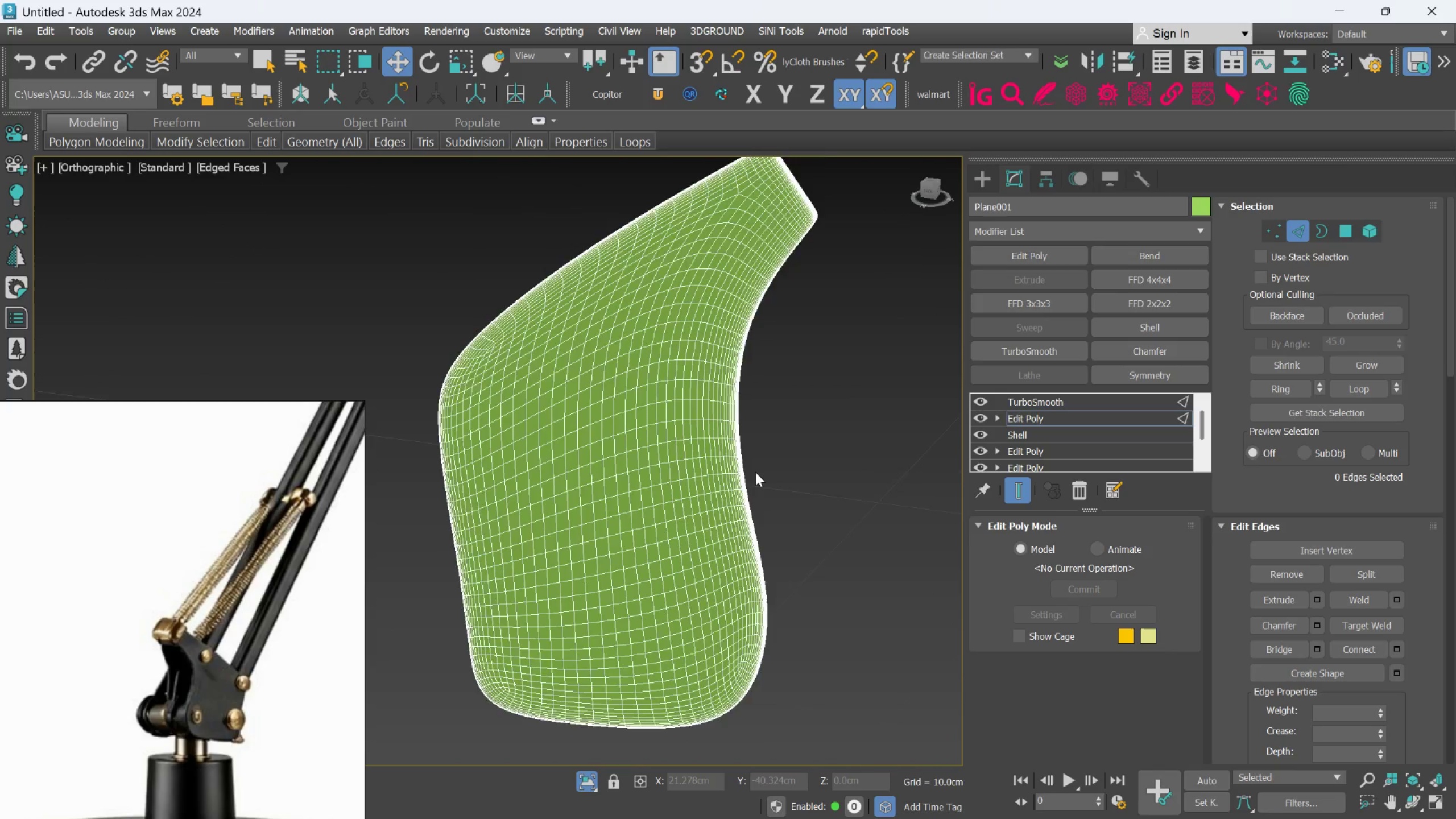 
hold_key(key=AltLeft, duration=0.47)
 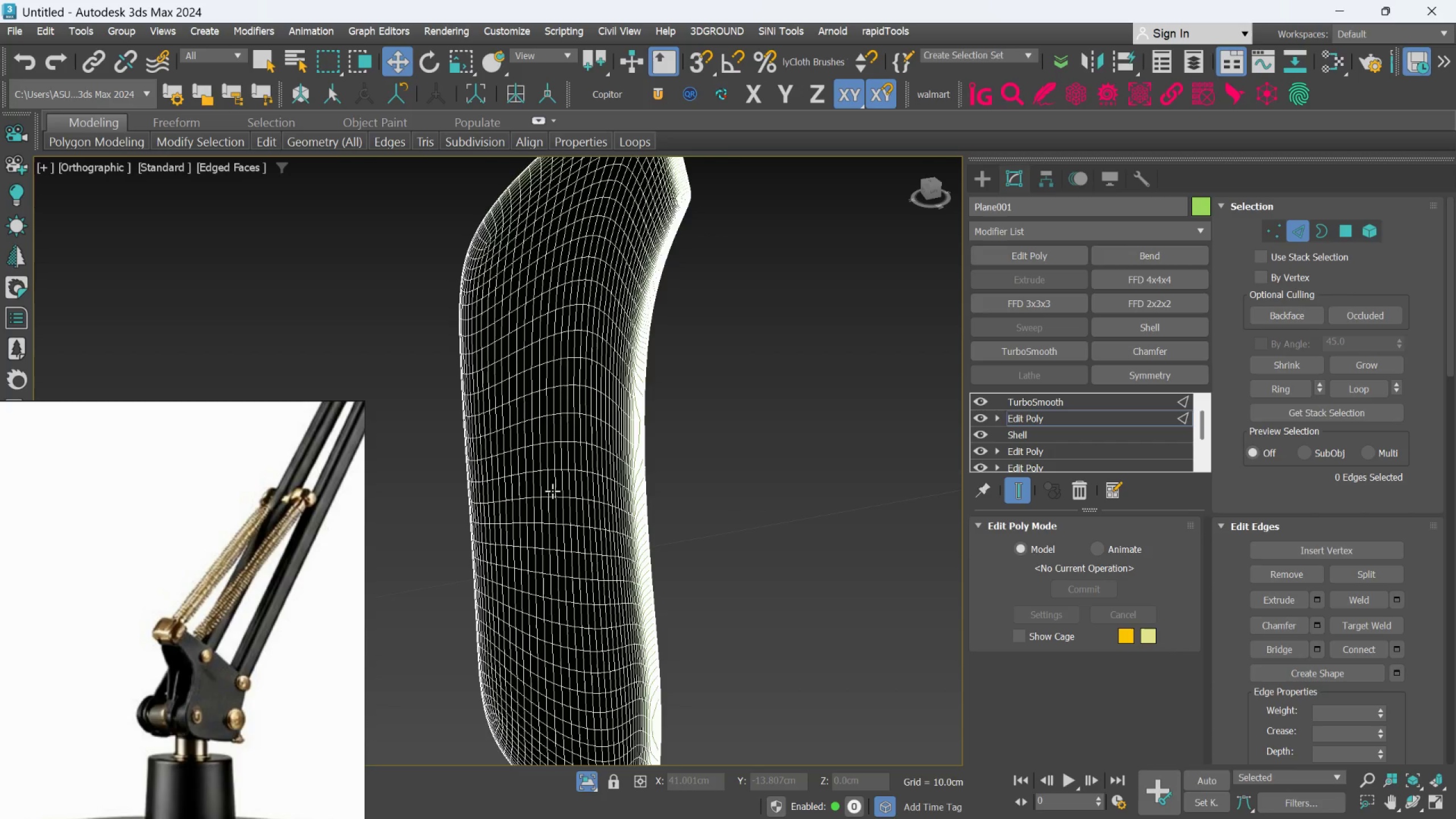 
scroll: coordinate [755, 472], scroll_direction: up, amount: 1.0
 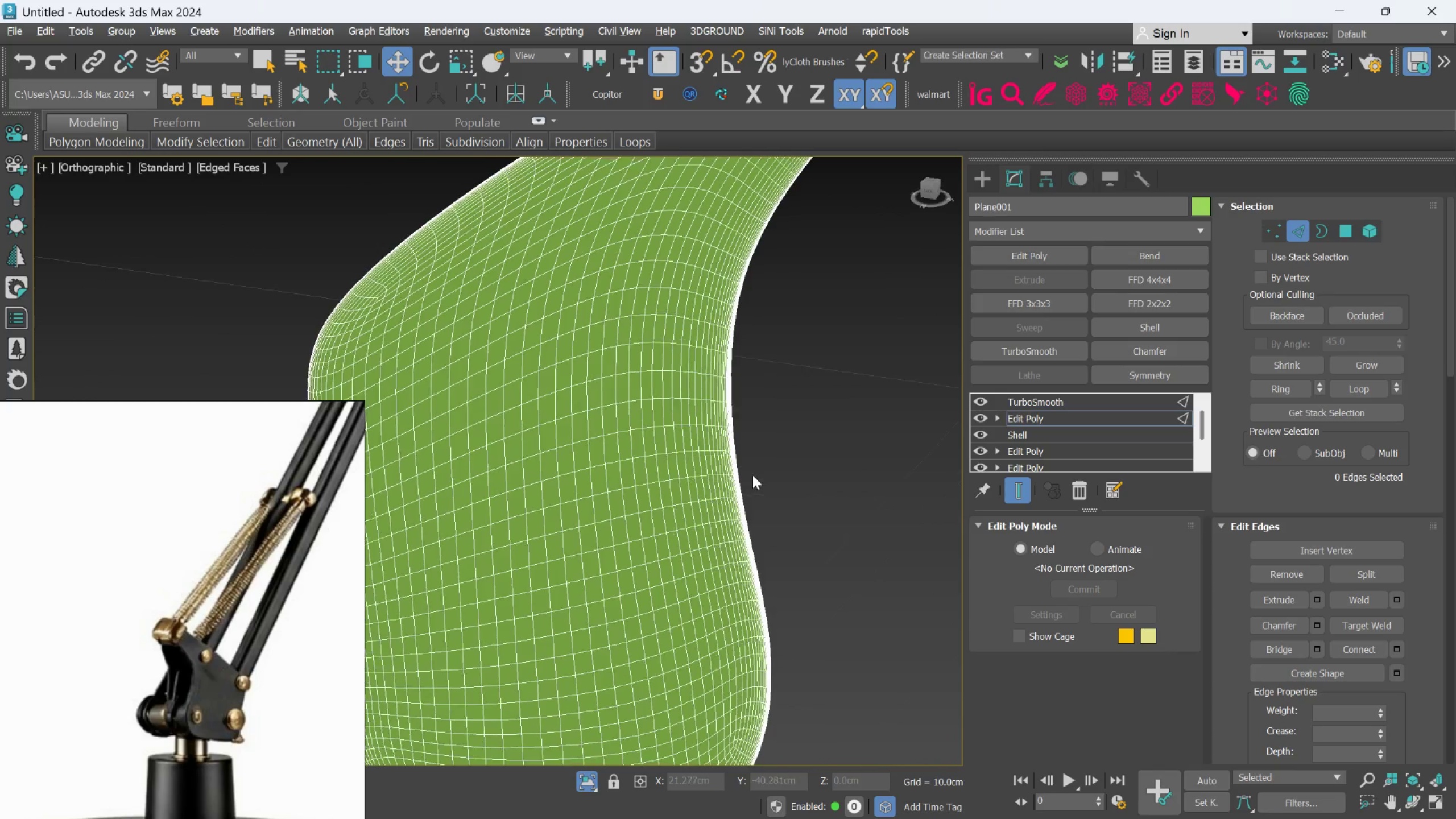 
hold_key(key=AltLeft, duration=0.73)
 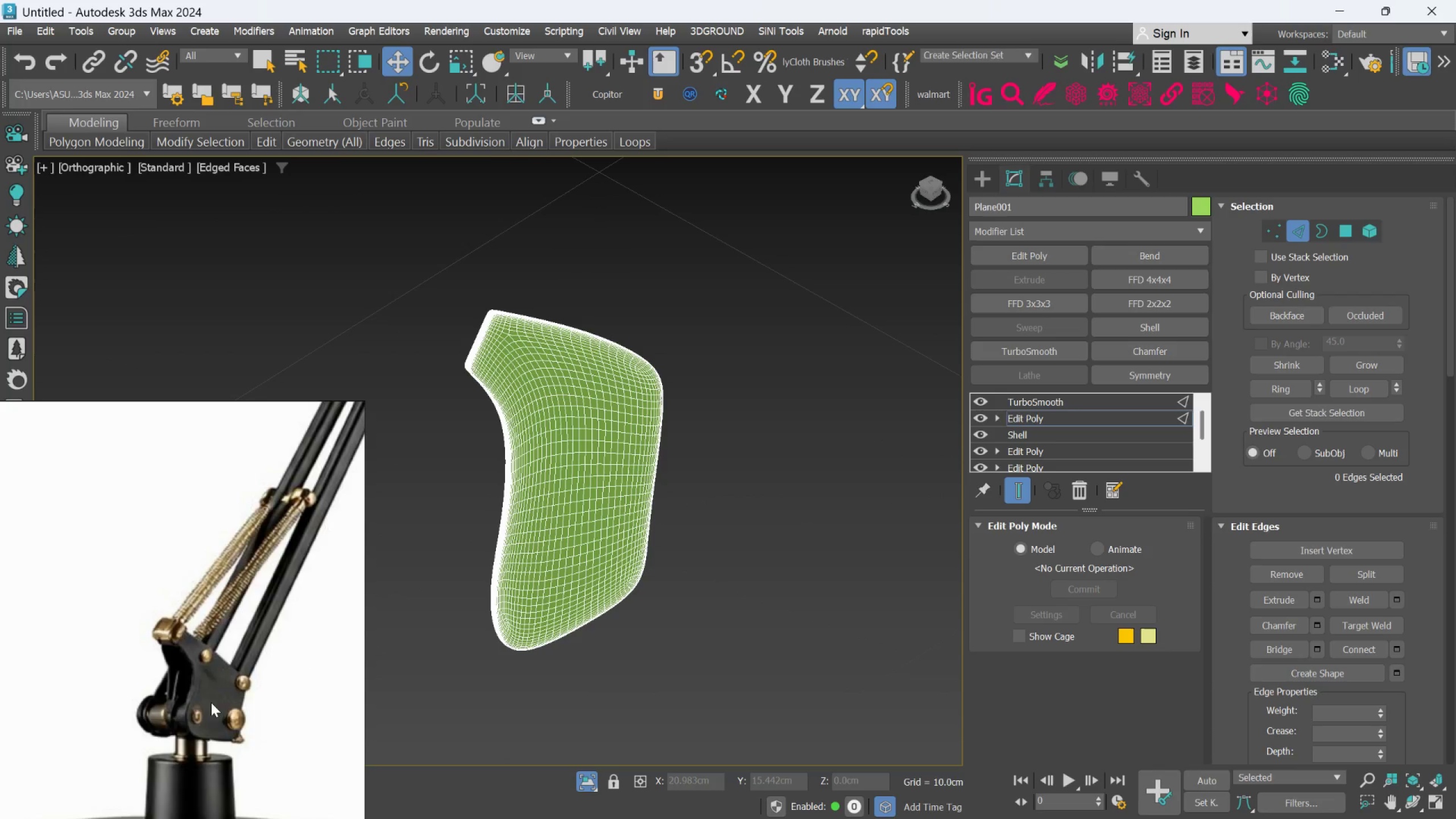 
scroll: coordinate [553, 492], scroll_direction: down, amount: 2.0
 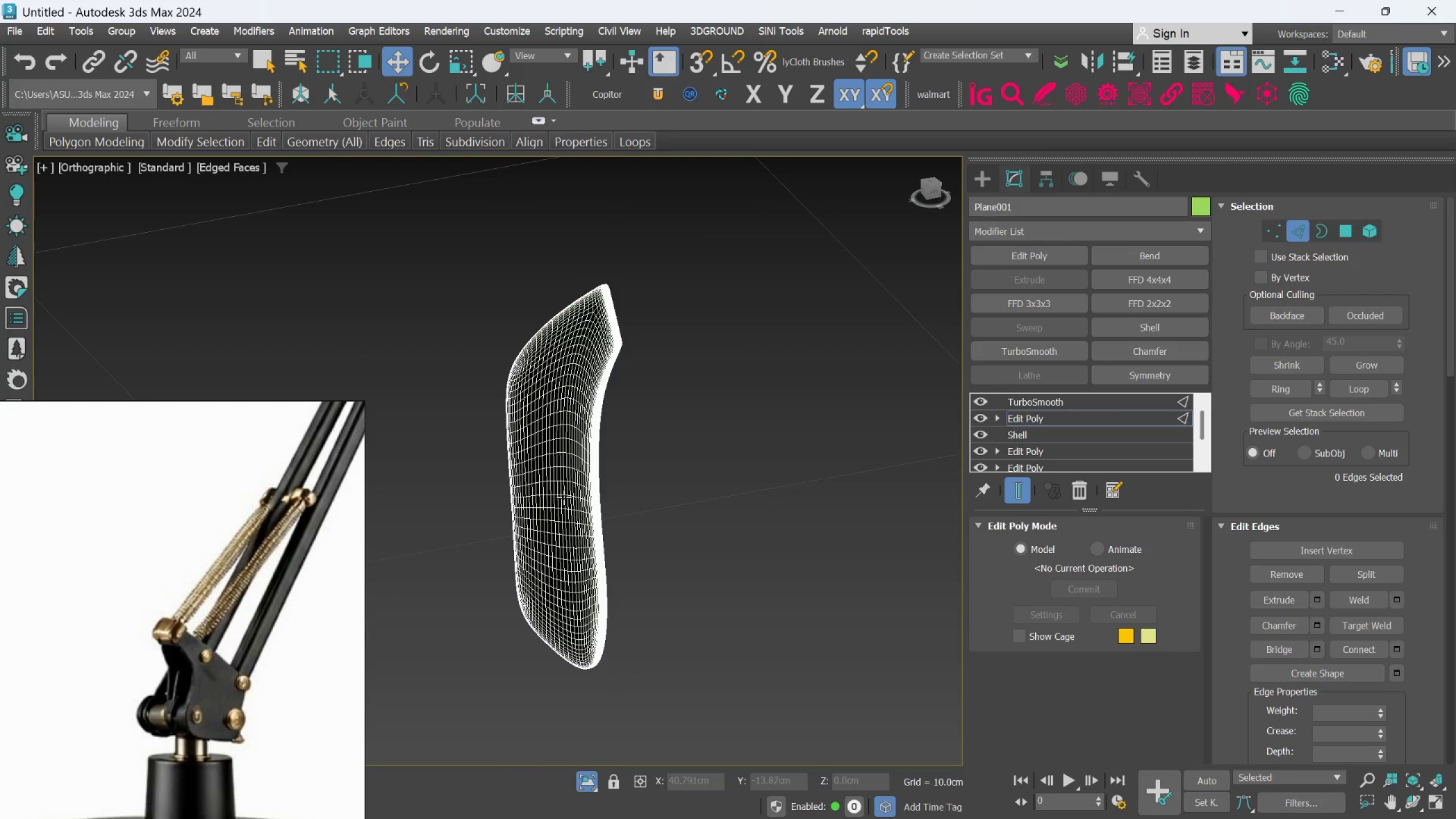 
hold_key(key=AltLeft, duration=0.98)
 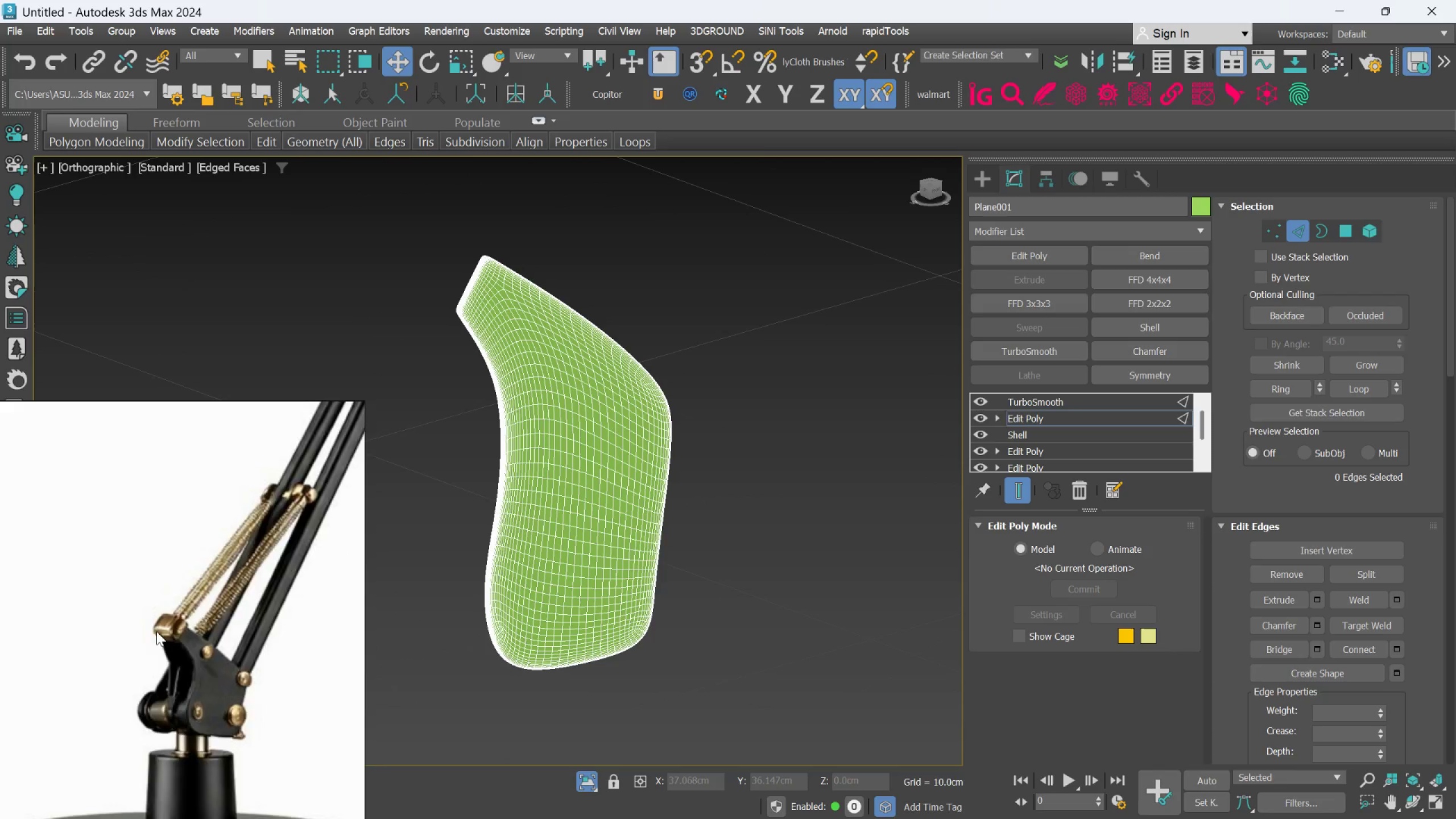 
scroll: coordinate [212, 680], scroll_direction: none, amount: 0.0
 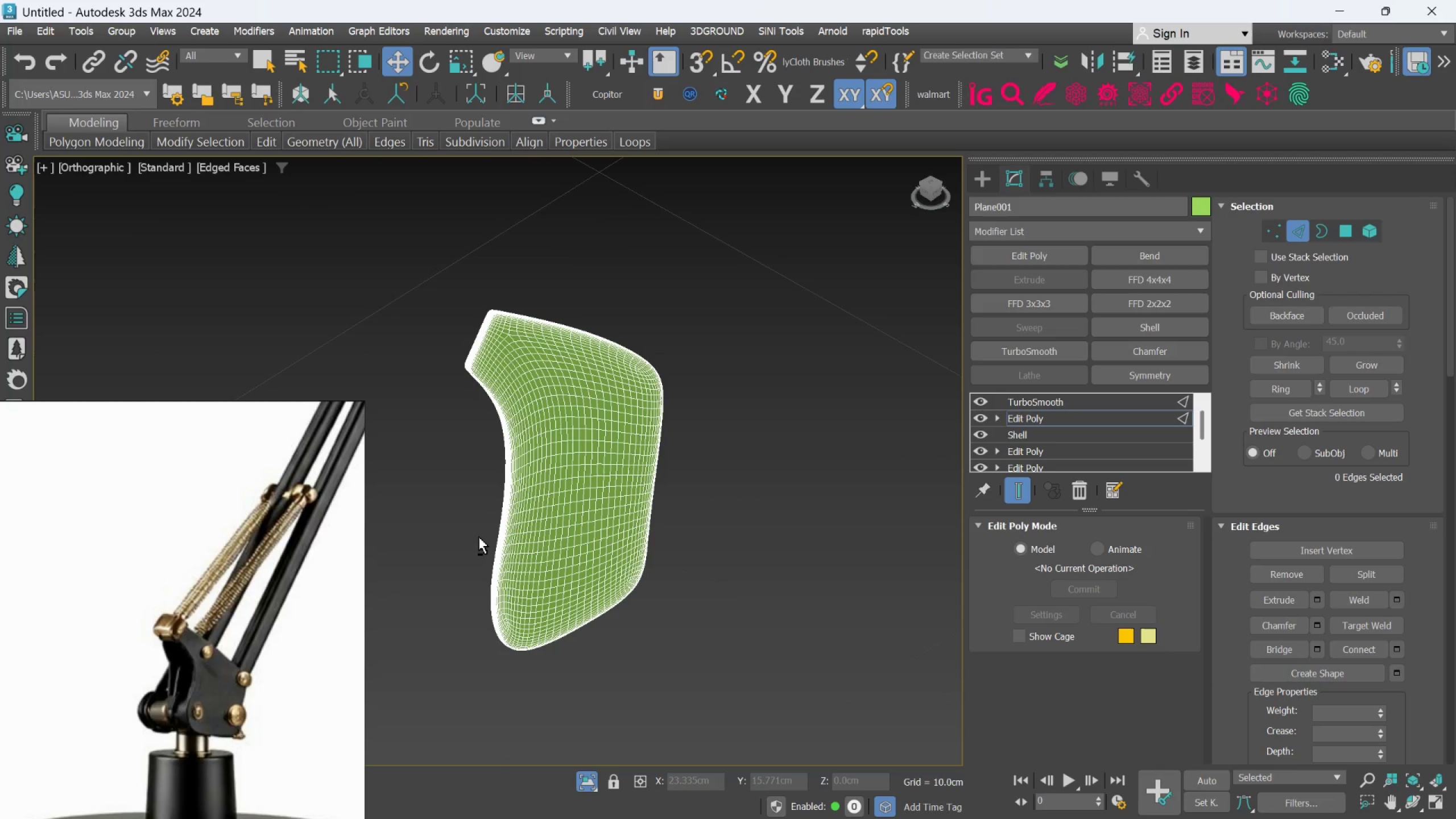 
hold_key(key=AltLeft, duration=0.86)
 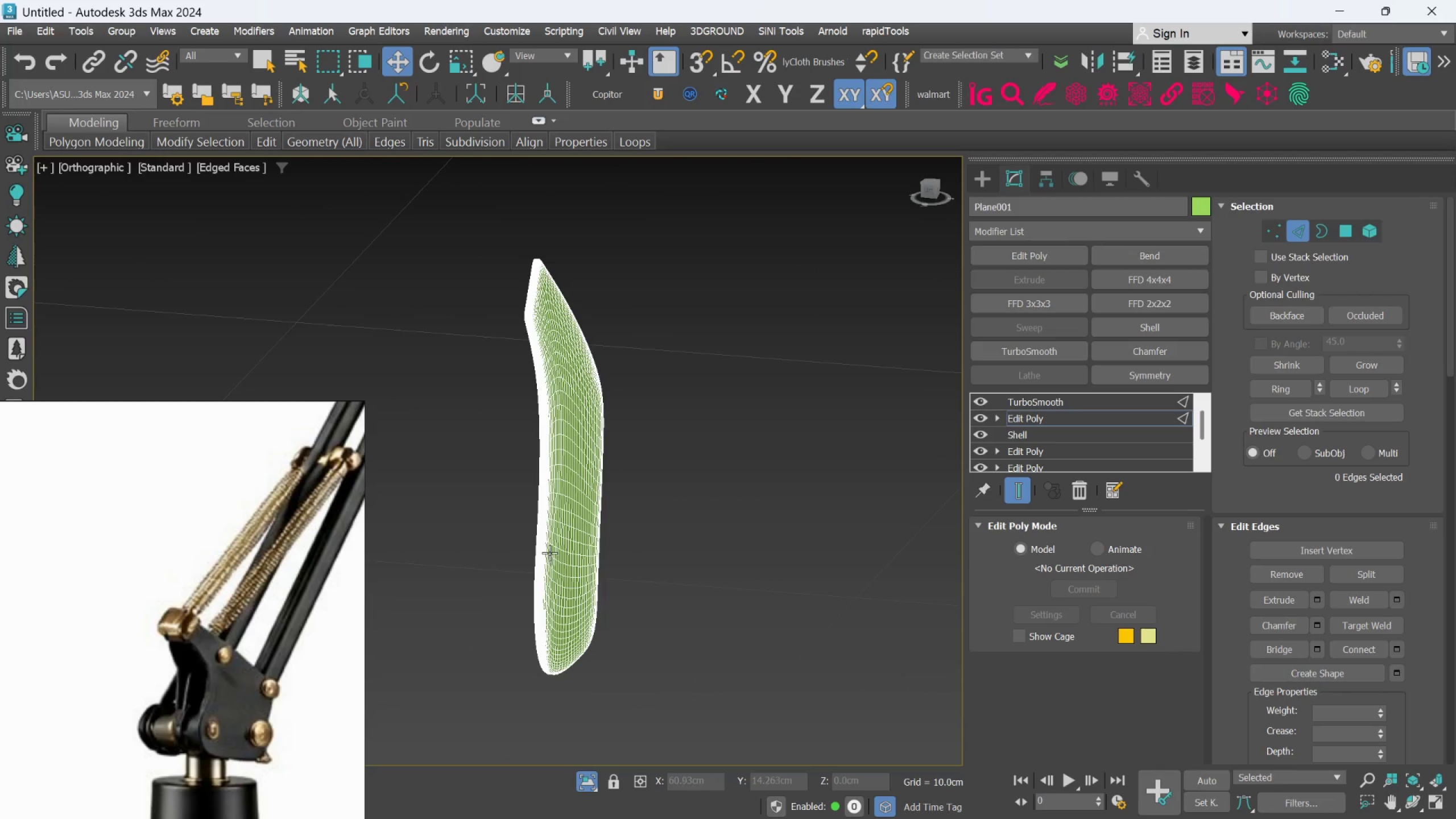 
scroll: coordinate [189, 626], scroll_direction: up, amount: 1.0
 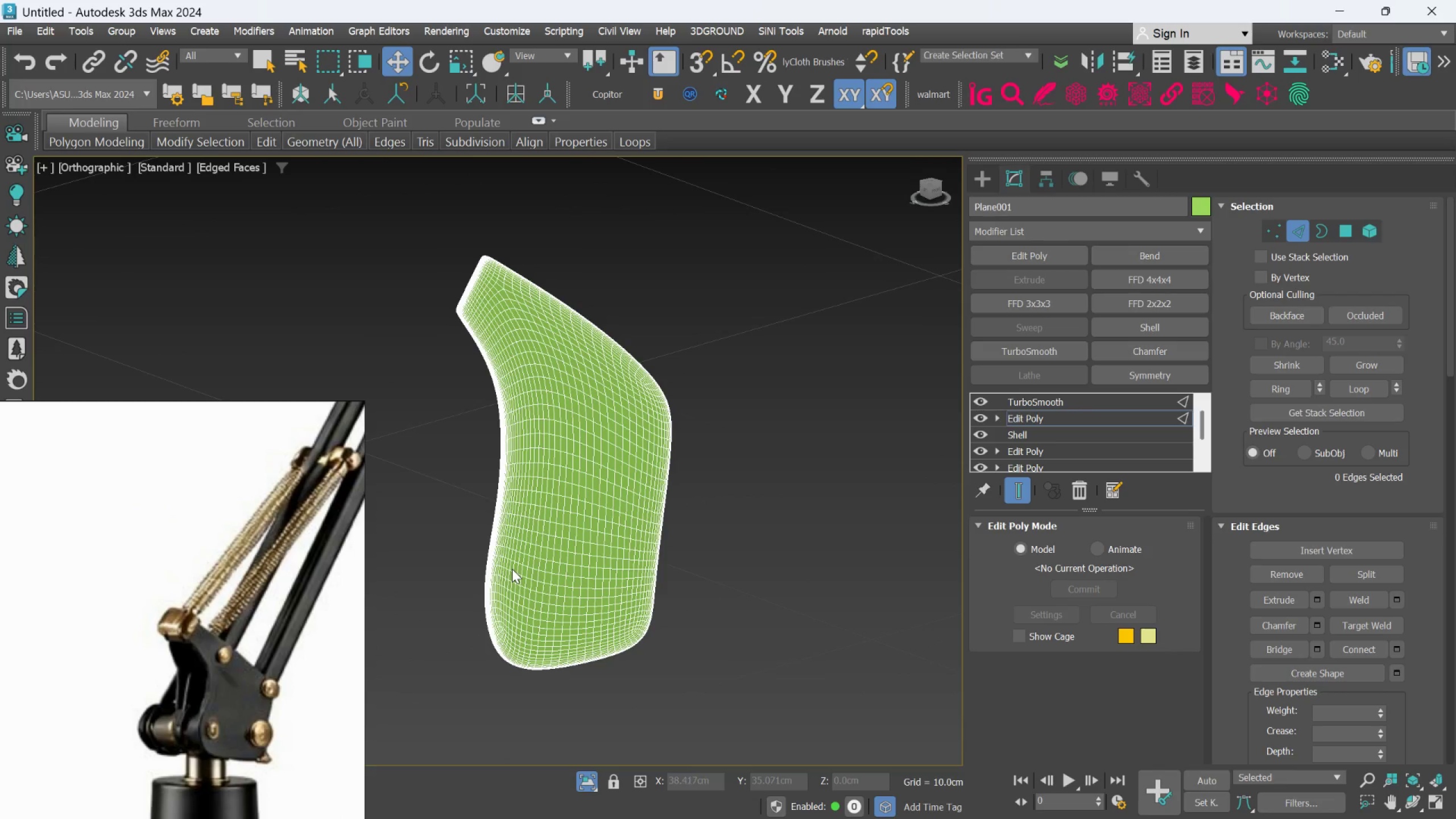 
hold_key(key=AltLeft, duration=0.89)
 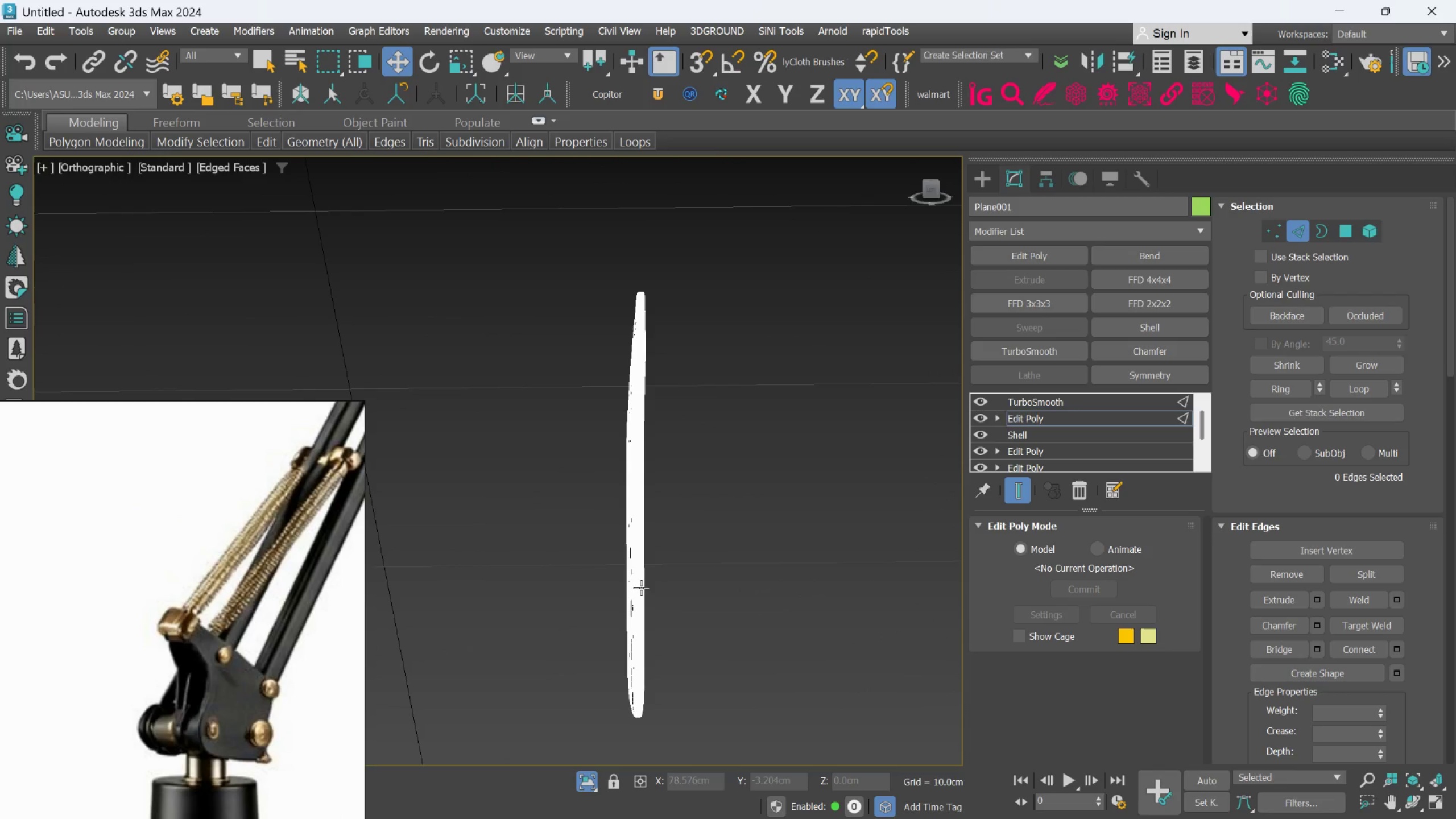 
hold_key(key=AltLeft, duration=0.45)
 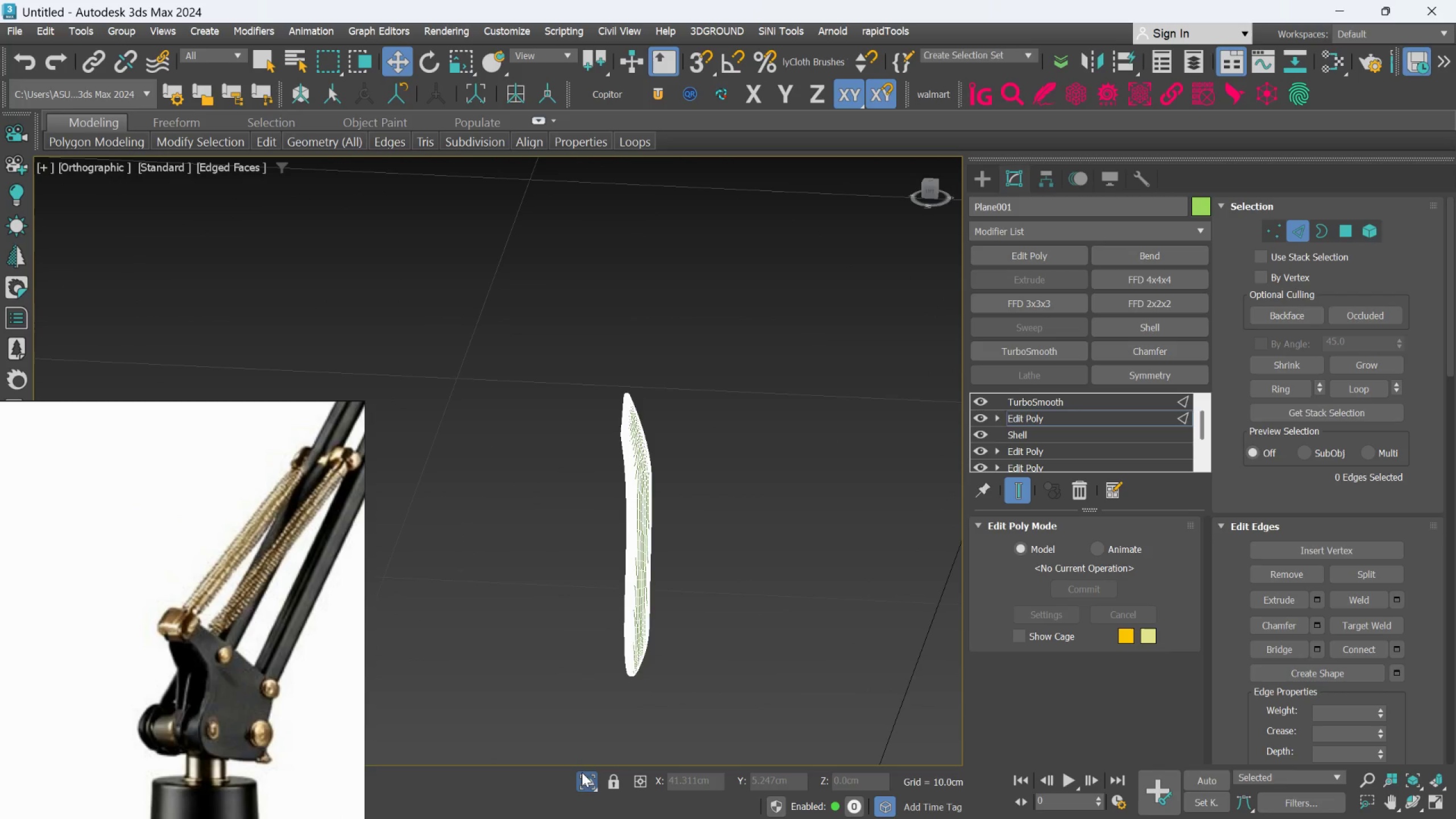 
scroll: coordinate [636, 583], scroll_direction: down, amount: 1.0
 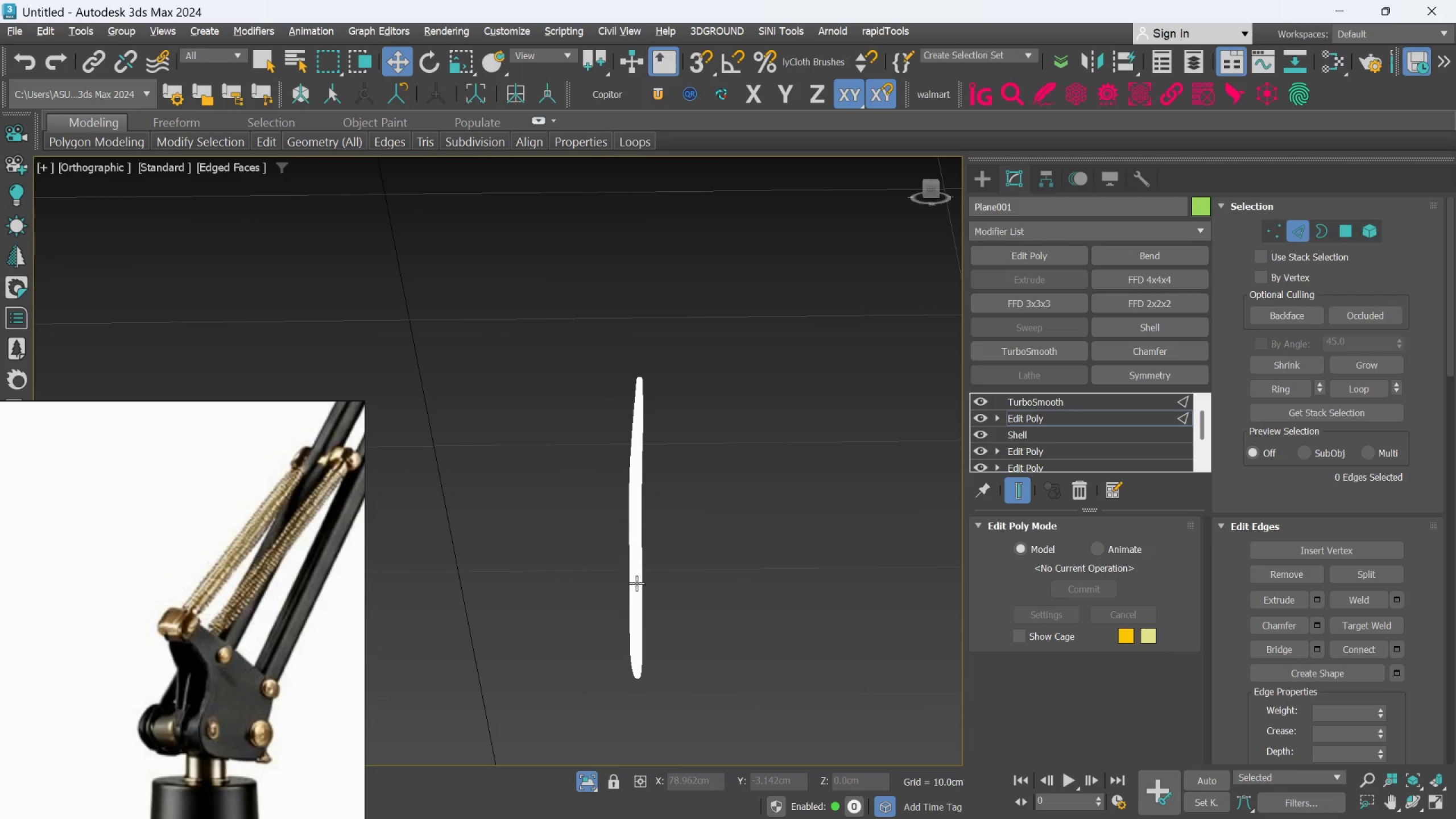 
left_click([589, 781])
 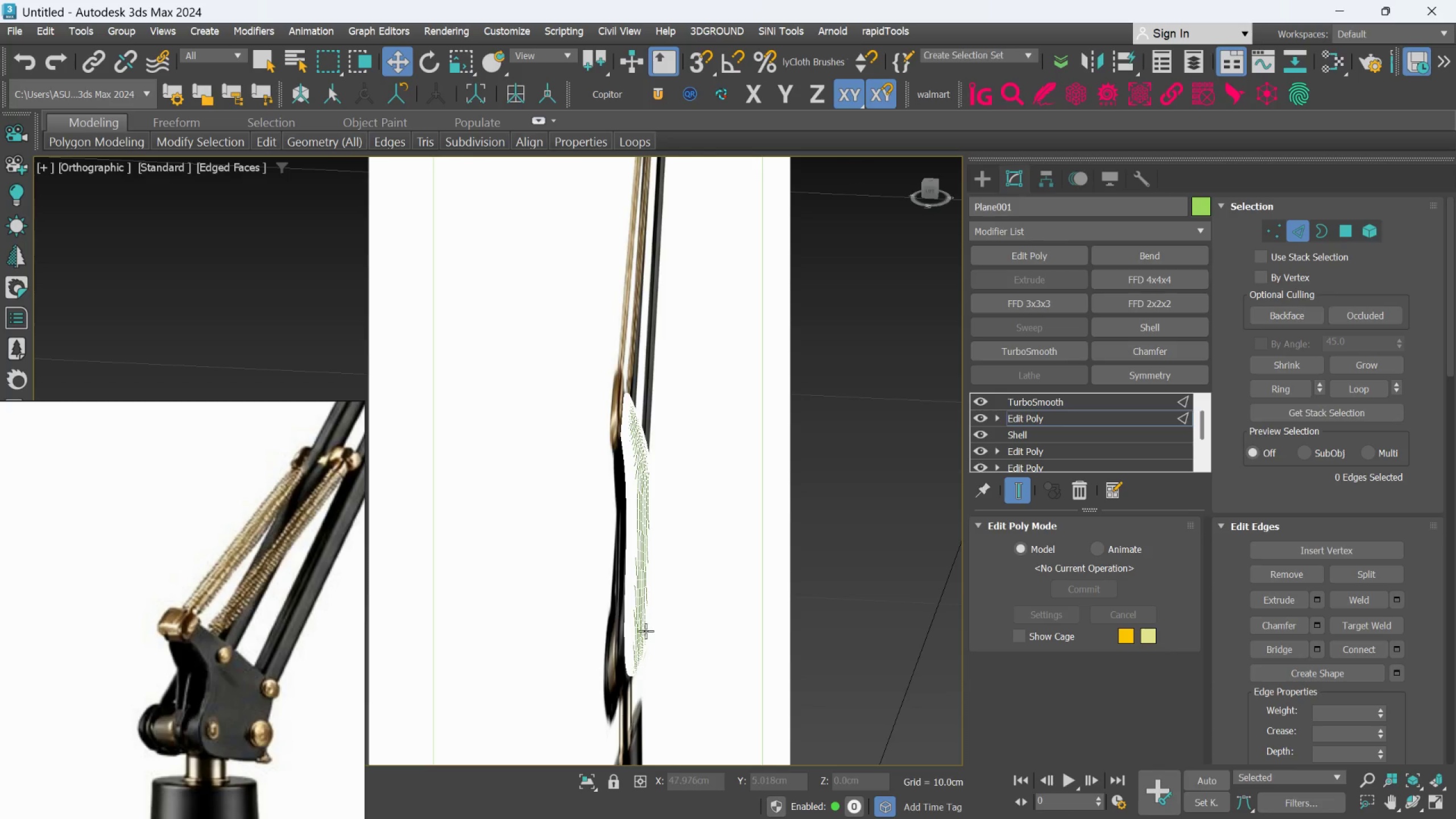 
hold_key(key=AltLeft, duration=0.38)
 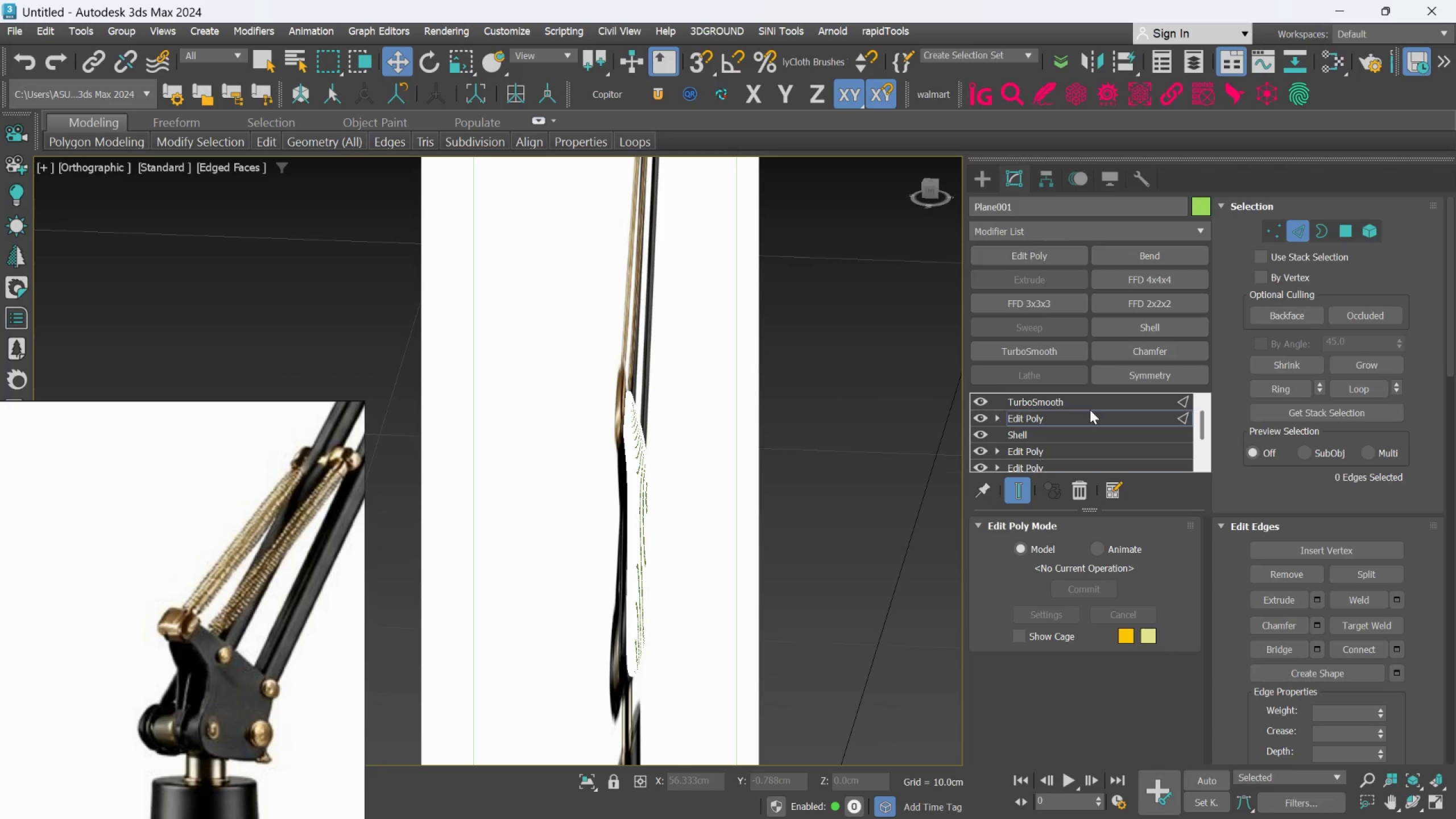 
left_click([1085, 413])
 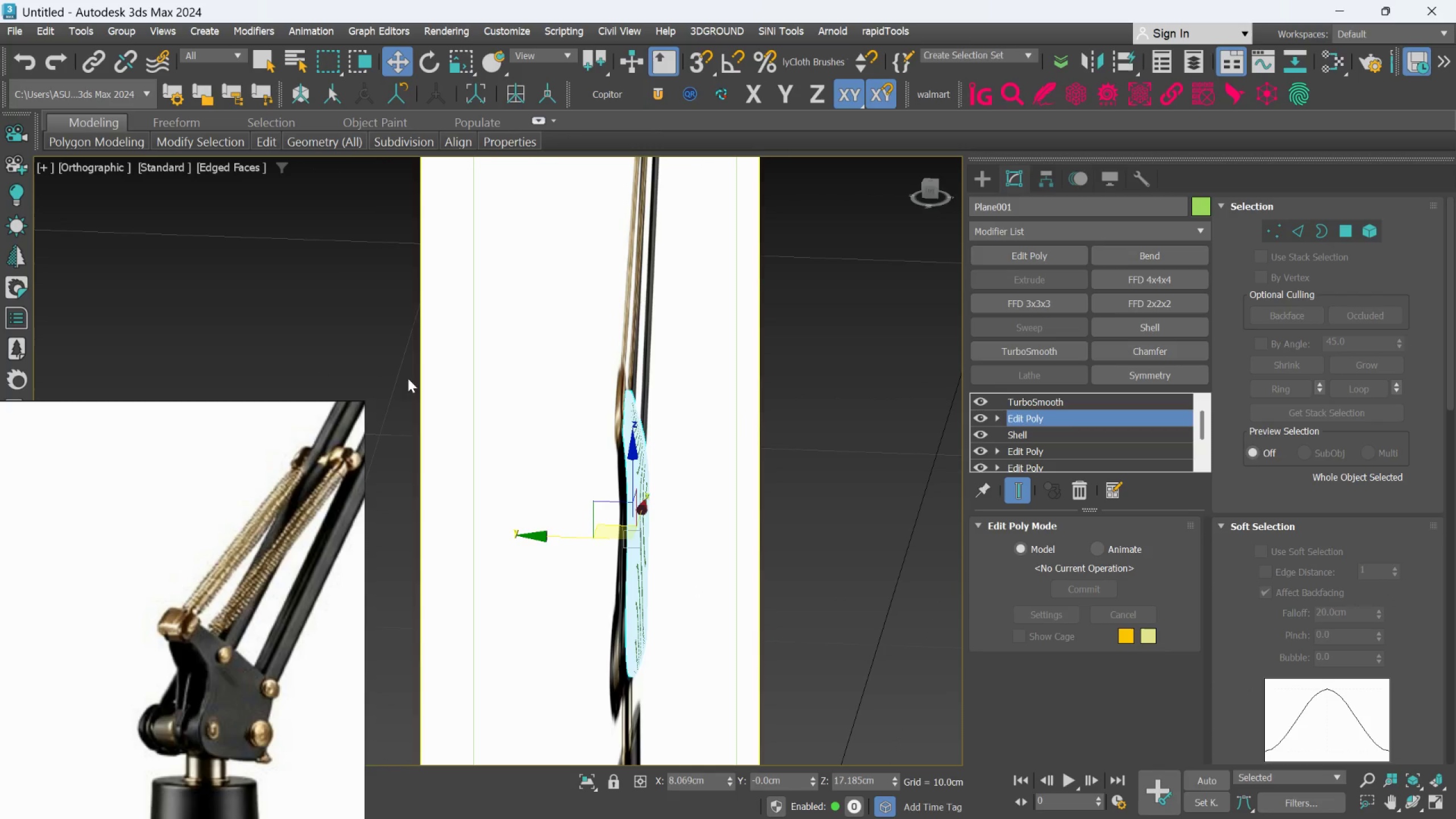 
left_click([233, 168])
 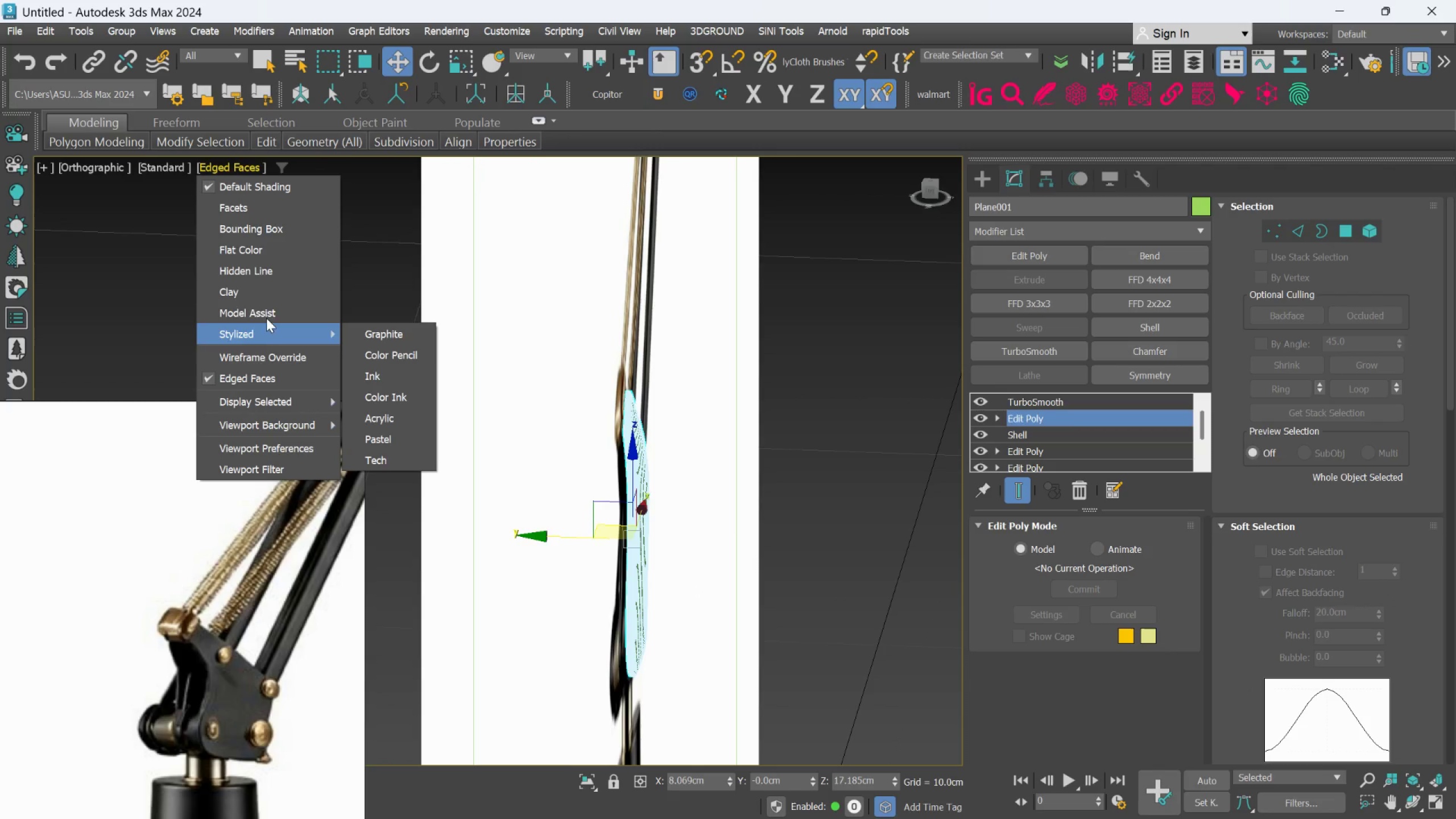 
mouse_move([268, 399])
 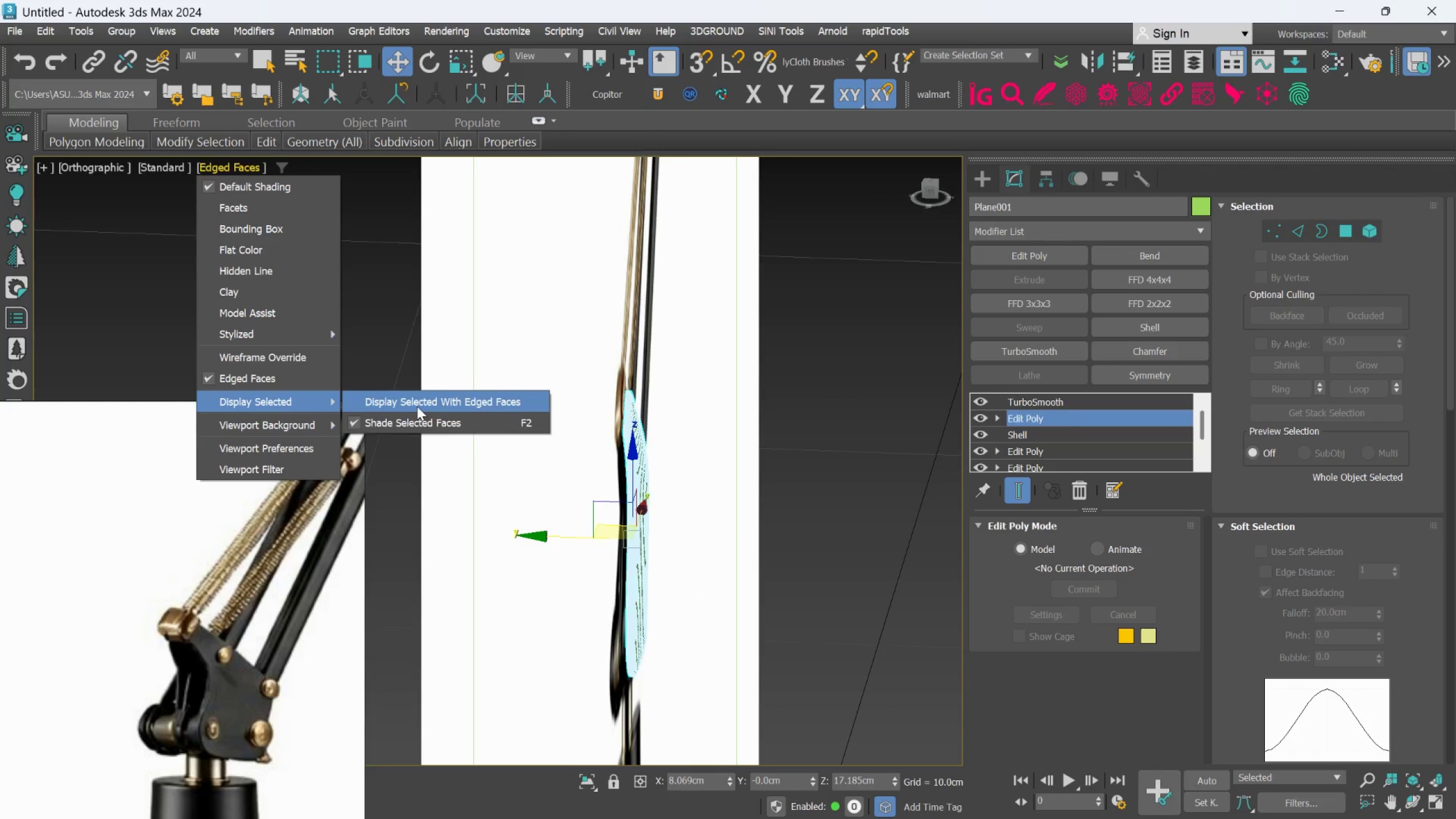 
left_click([417, 402])
 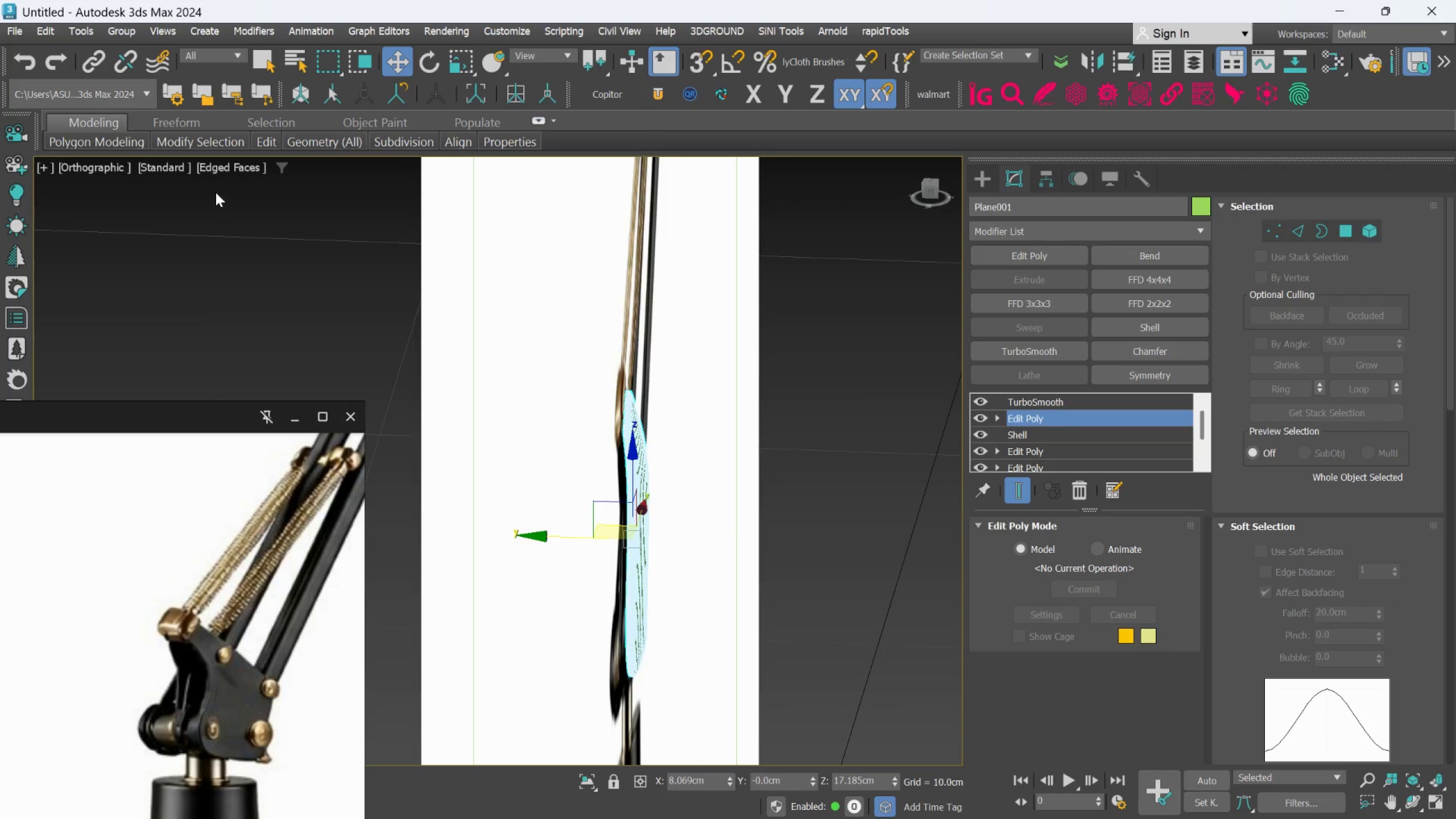 
left_click([229, 159])
 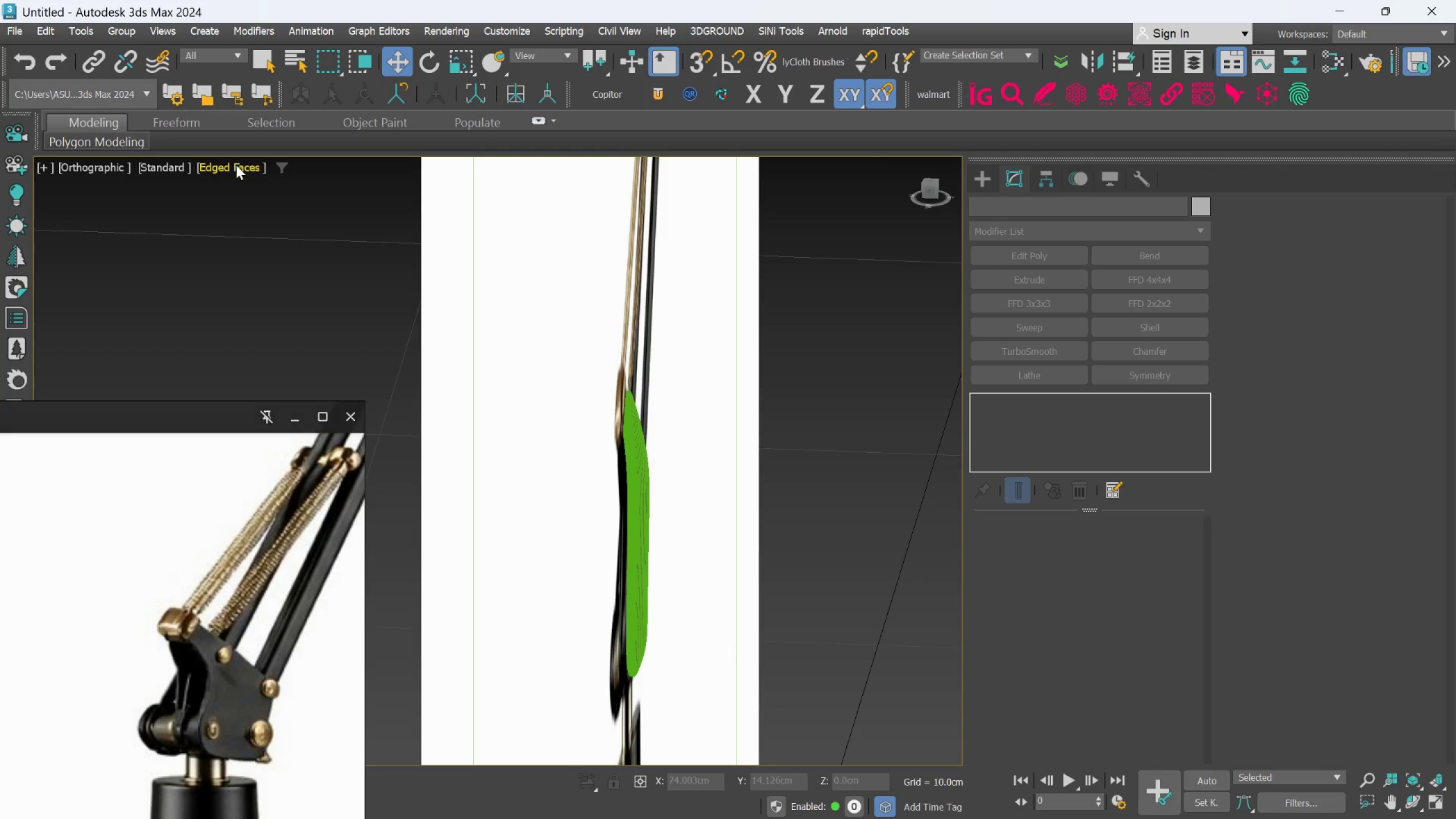 
left_click([236, 165])
 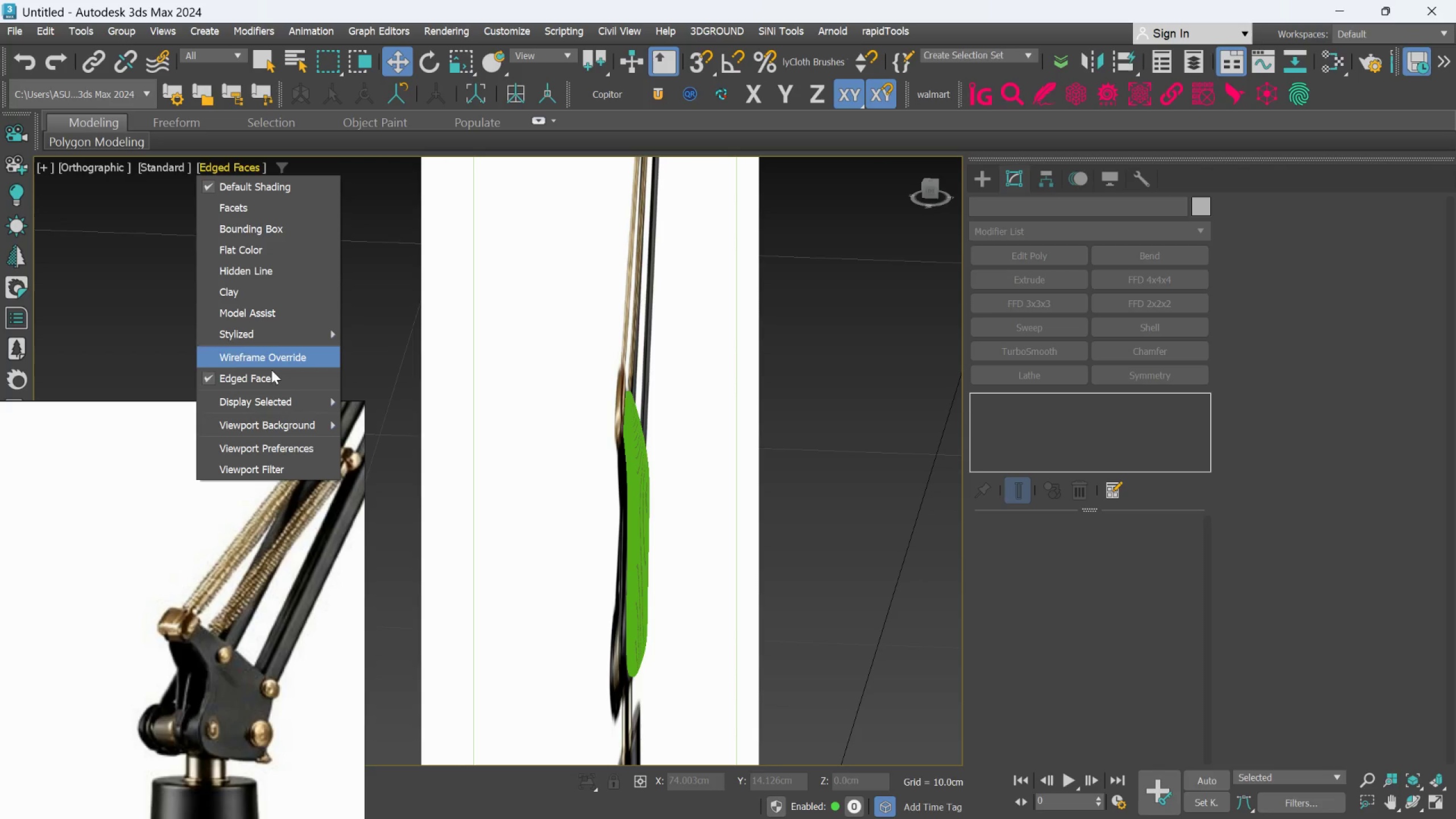 
mouse_move([269, 397])
 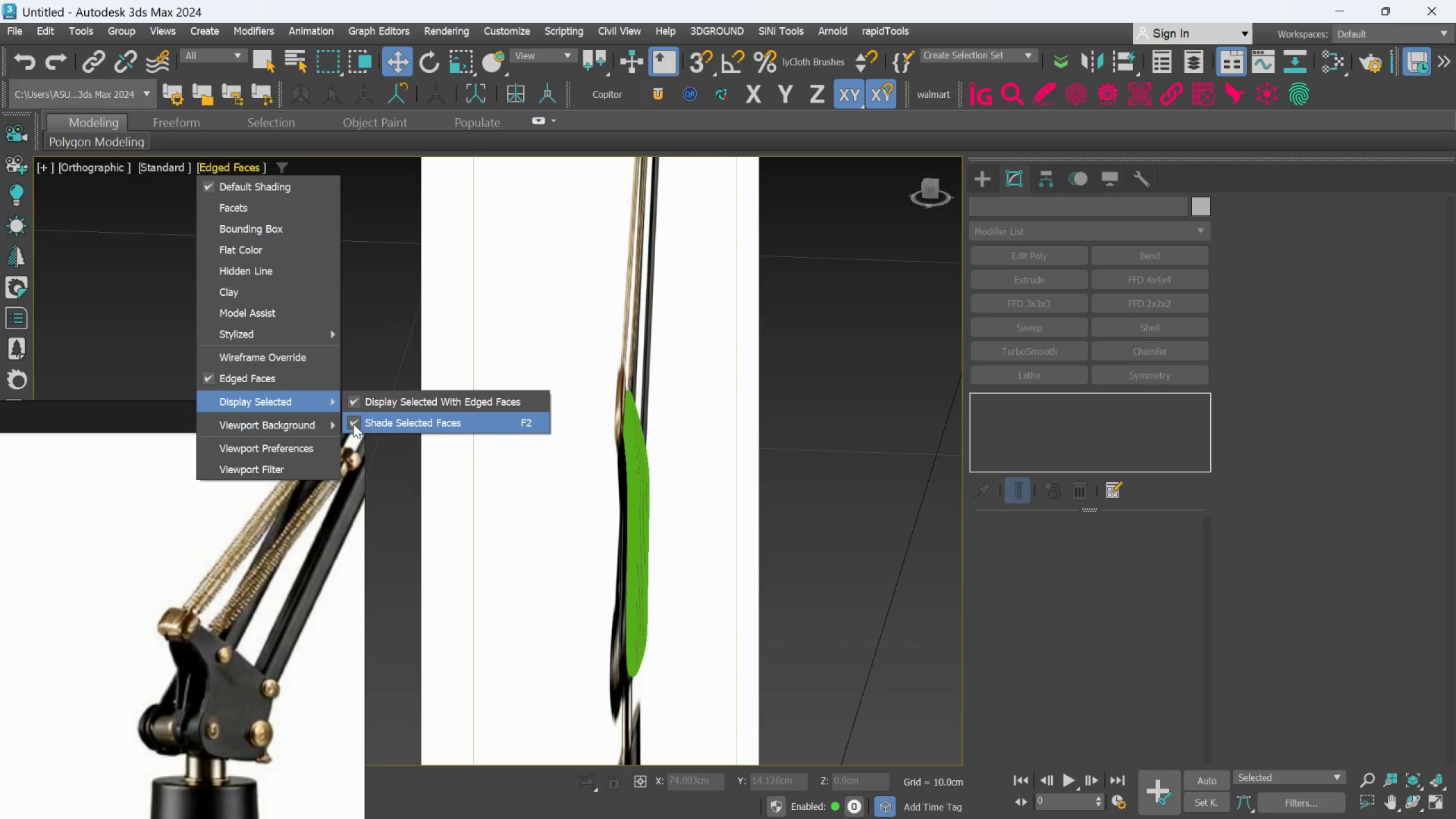 
left_click([353, 424])
 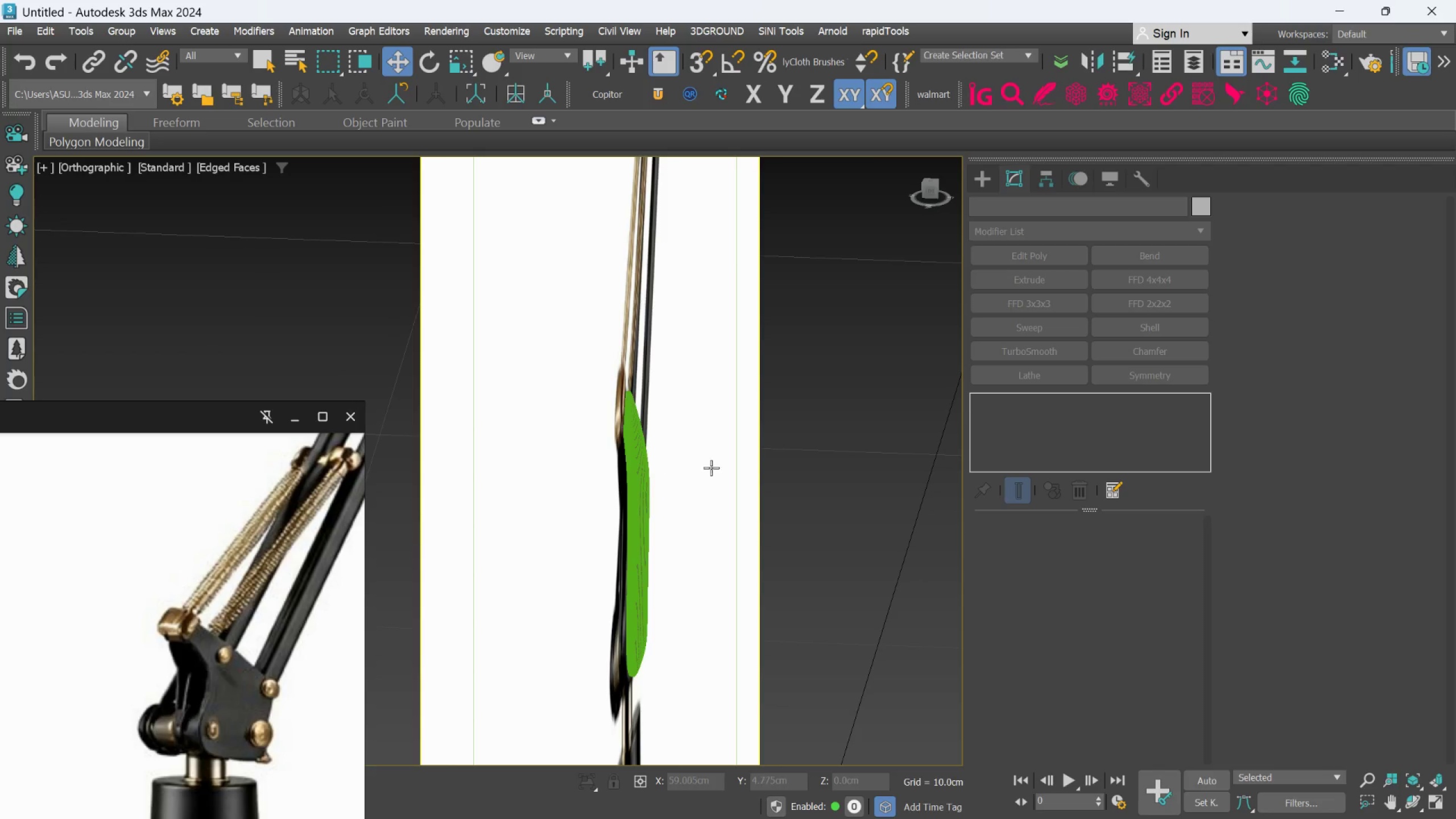 
left_click([879, 487])
 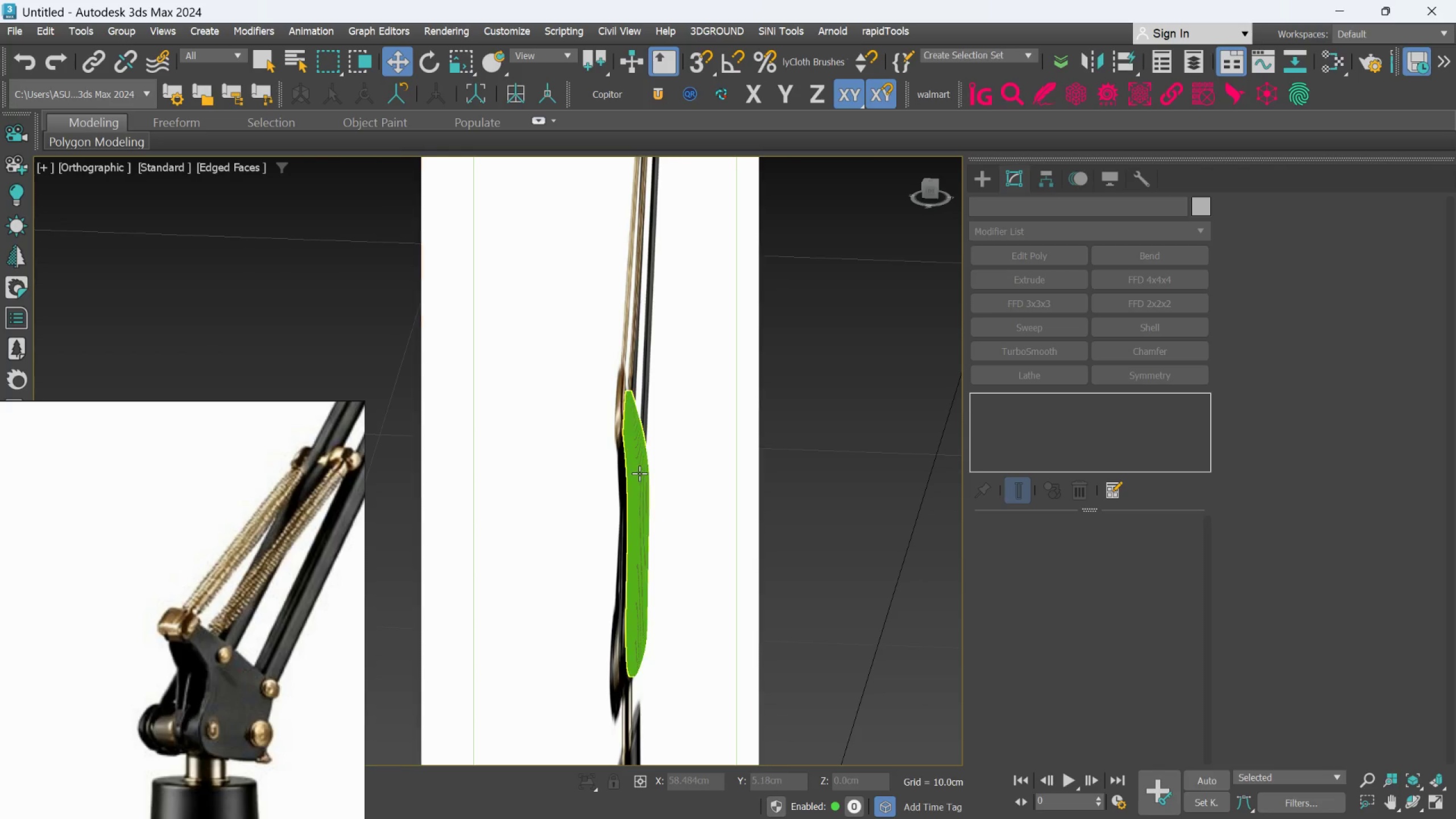 
left_click([639, 473])
 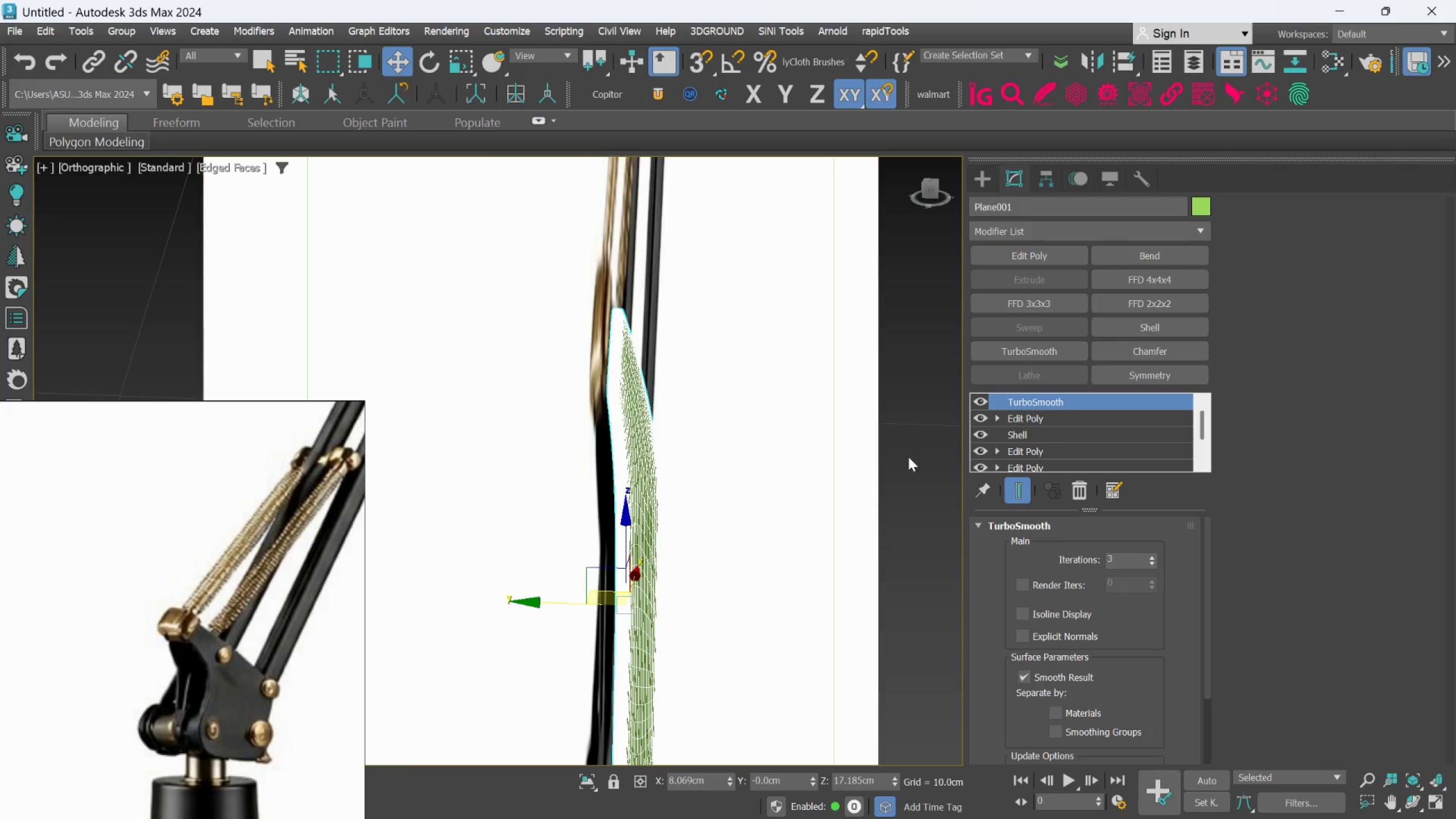 
scroll: coordinate [639, 473], scroll_direction: up, amount: 2.0
 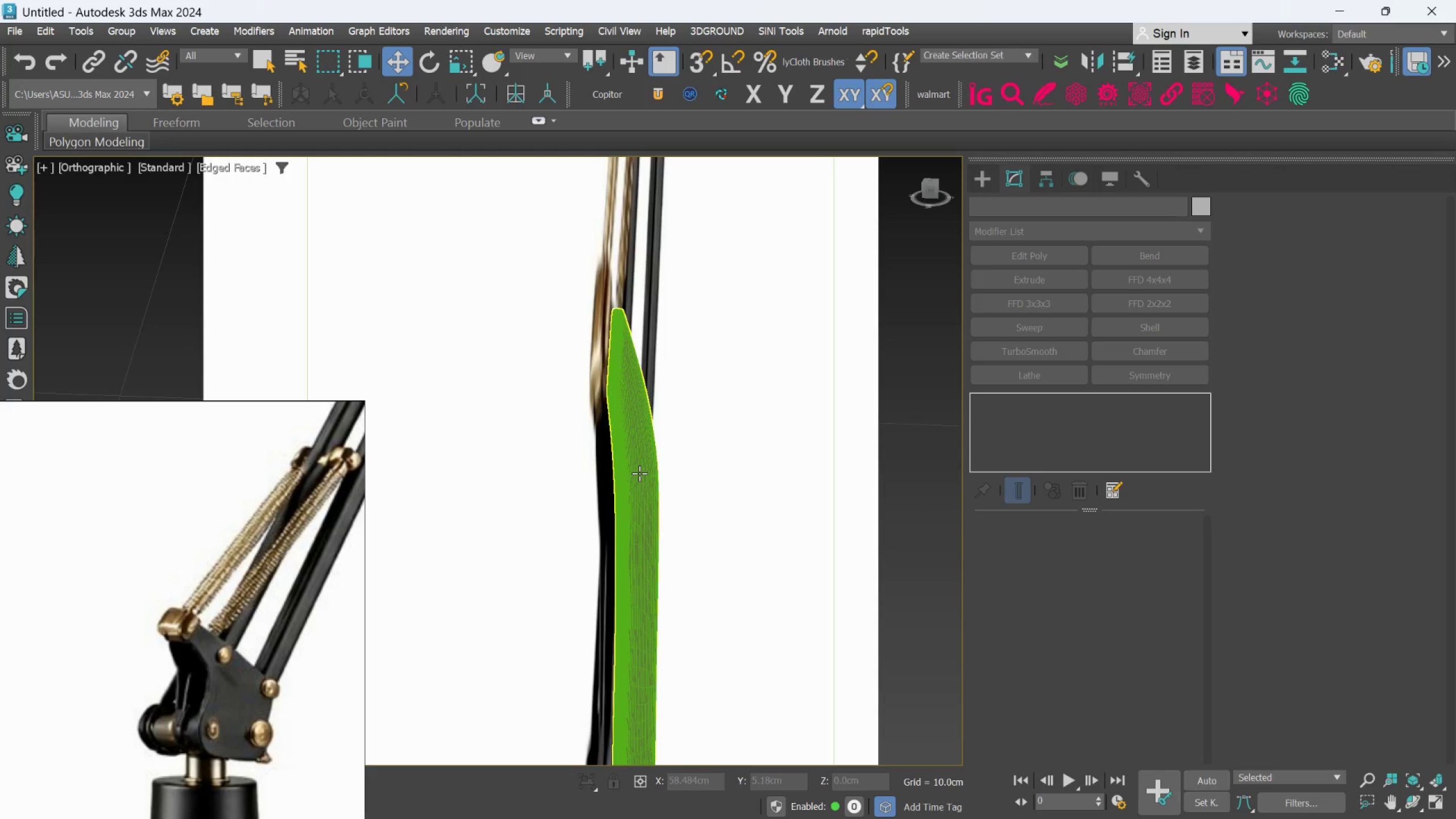 
left_click([919, 454])
 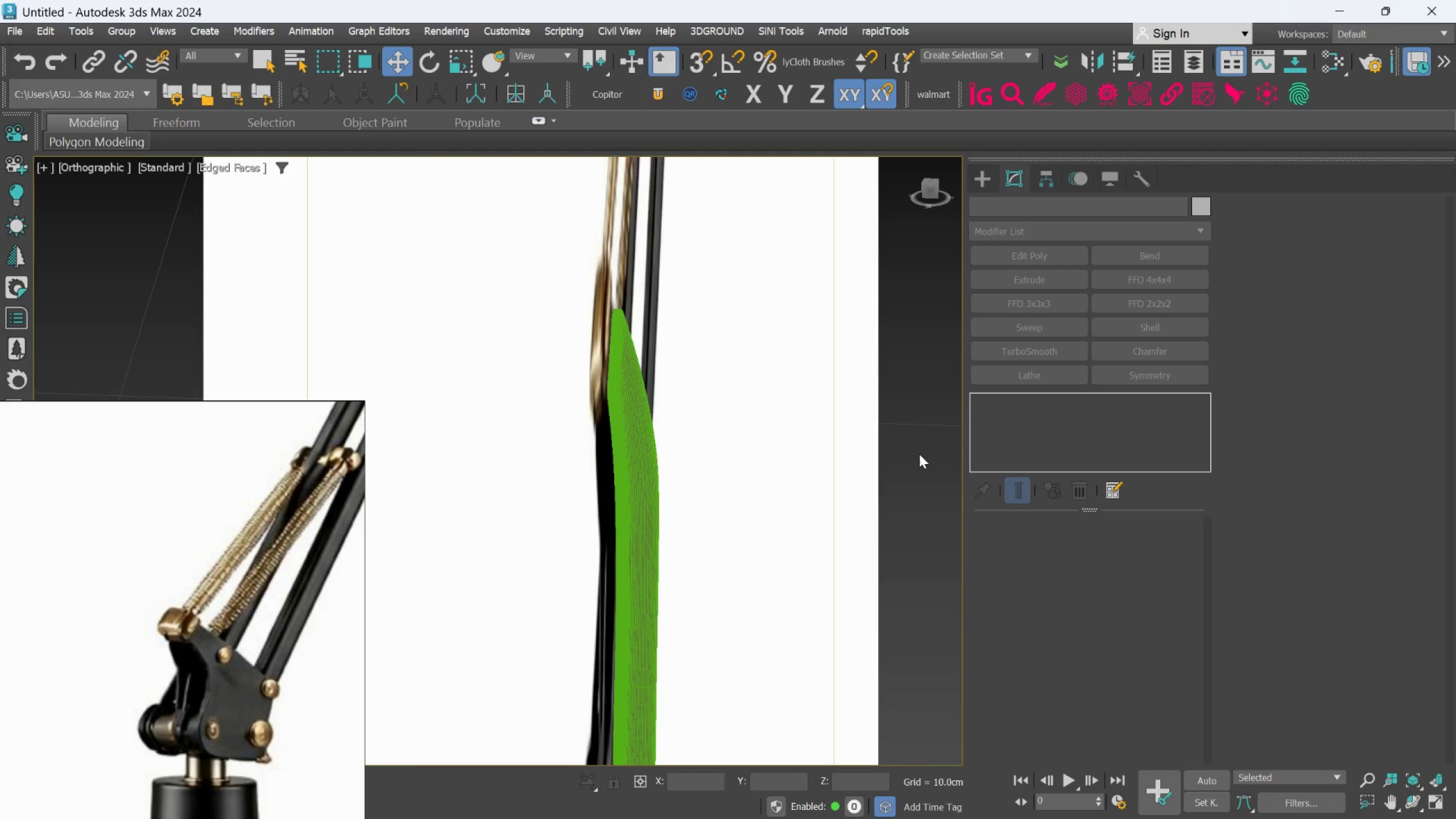 
key(F4)
 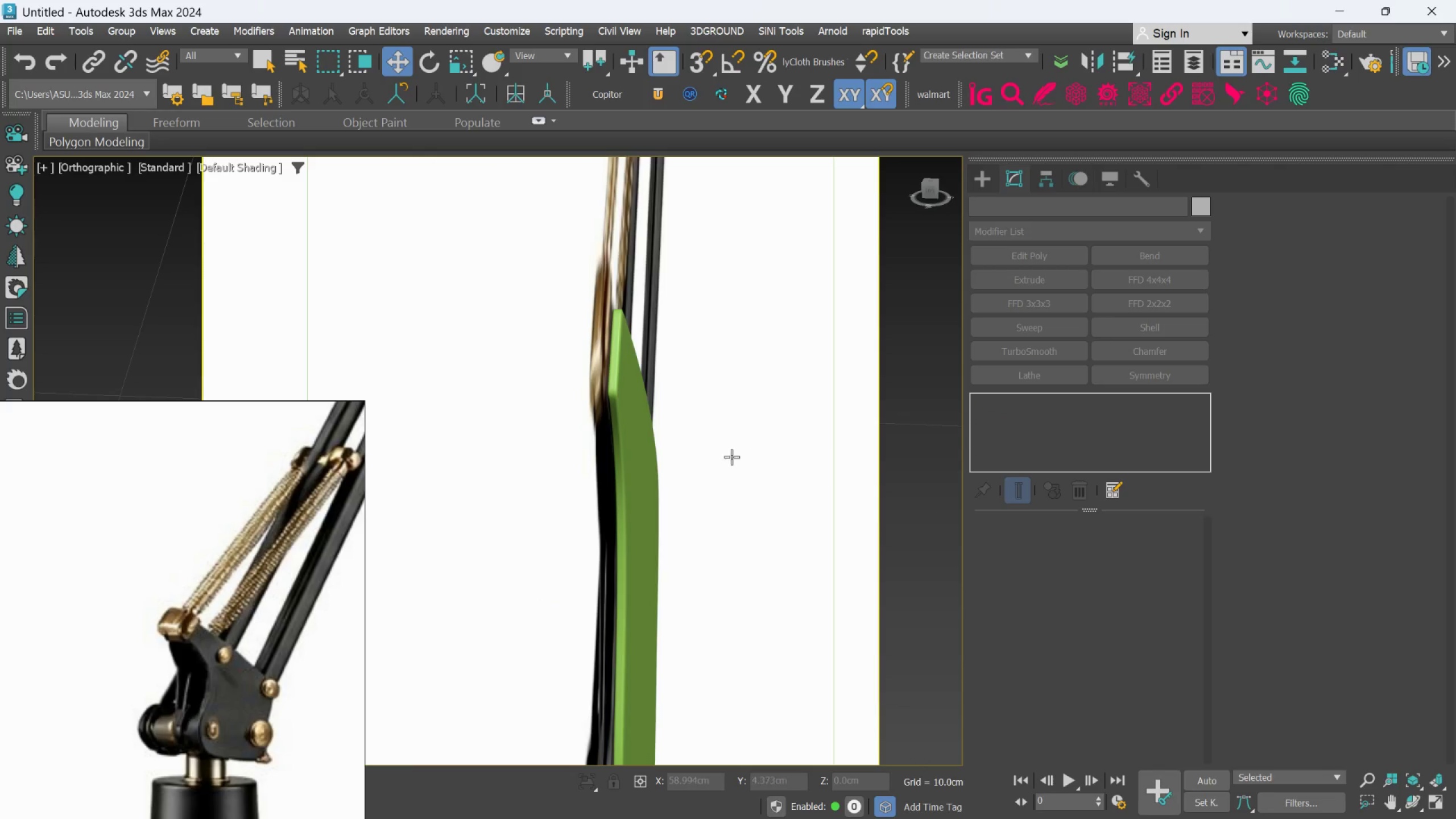 
left_click([666, 459])
 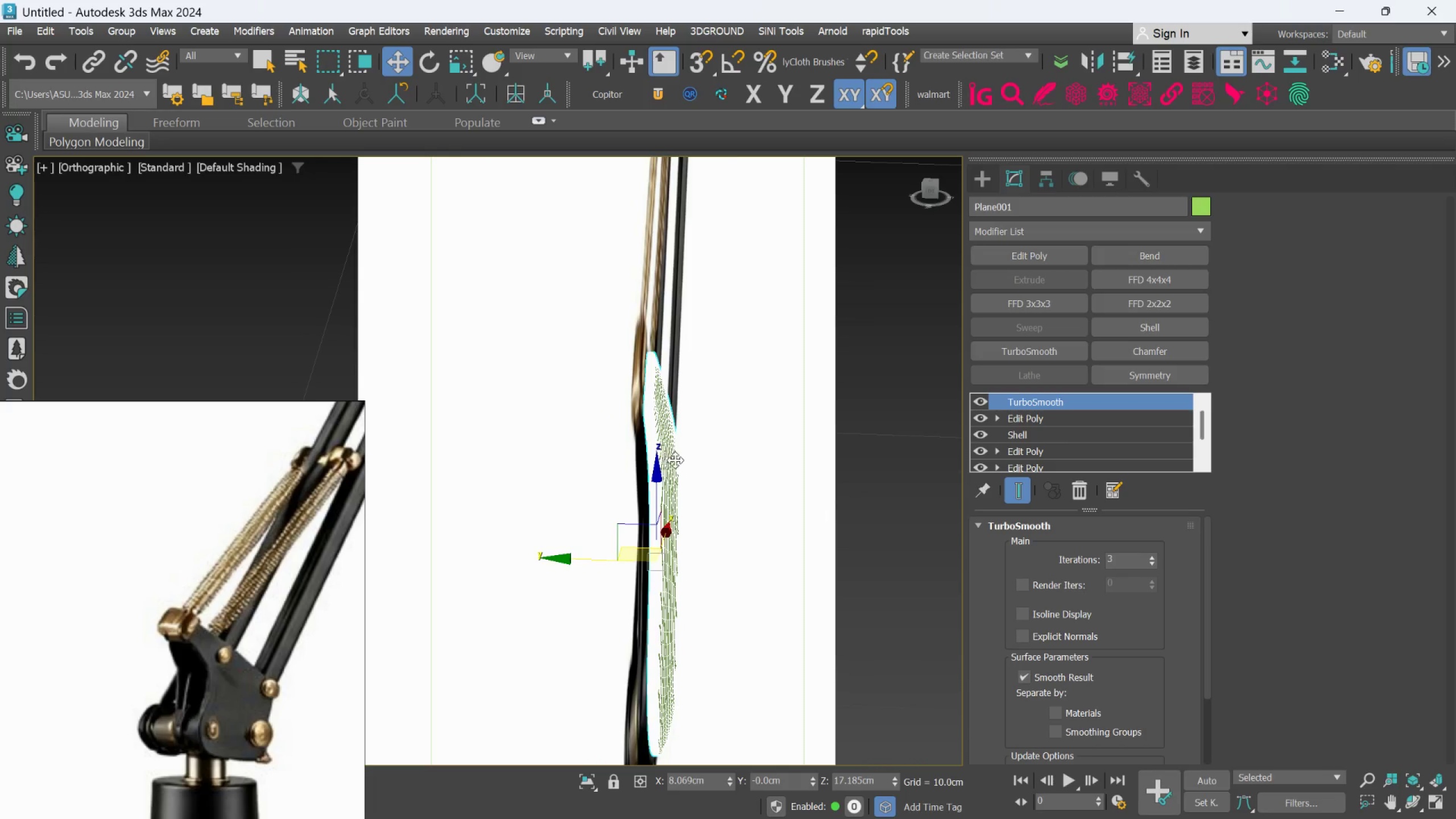 
scroll: coordinate [731, 457], scroll_direction: down, amount: 1.0
 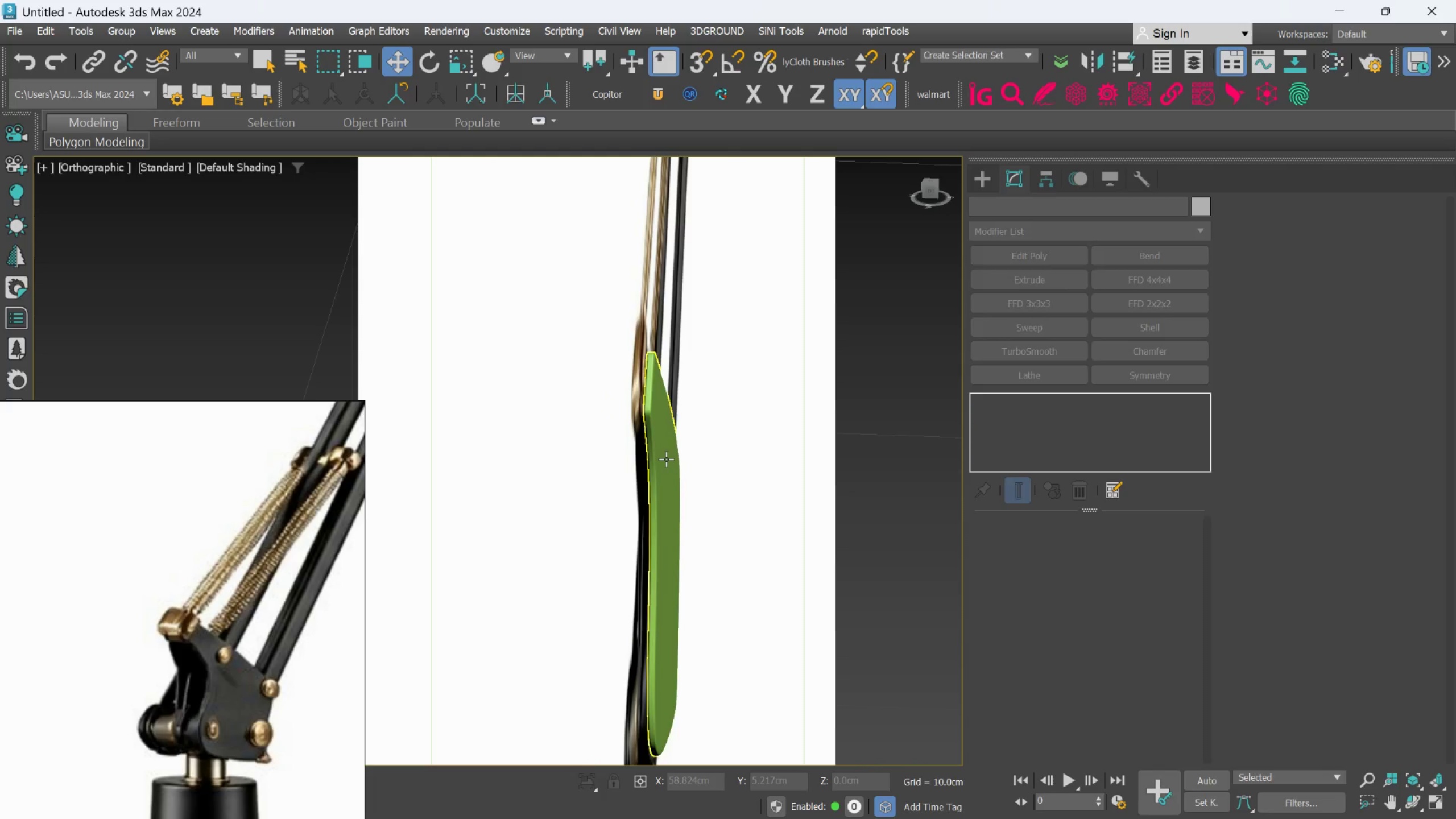 
hold_key(key=AltLeft, duration=0.75)
 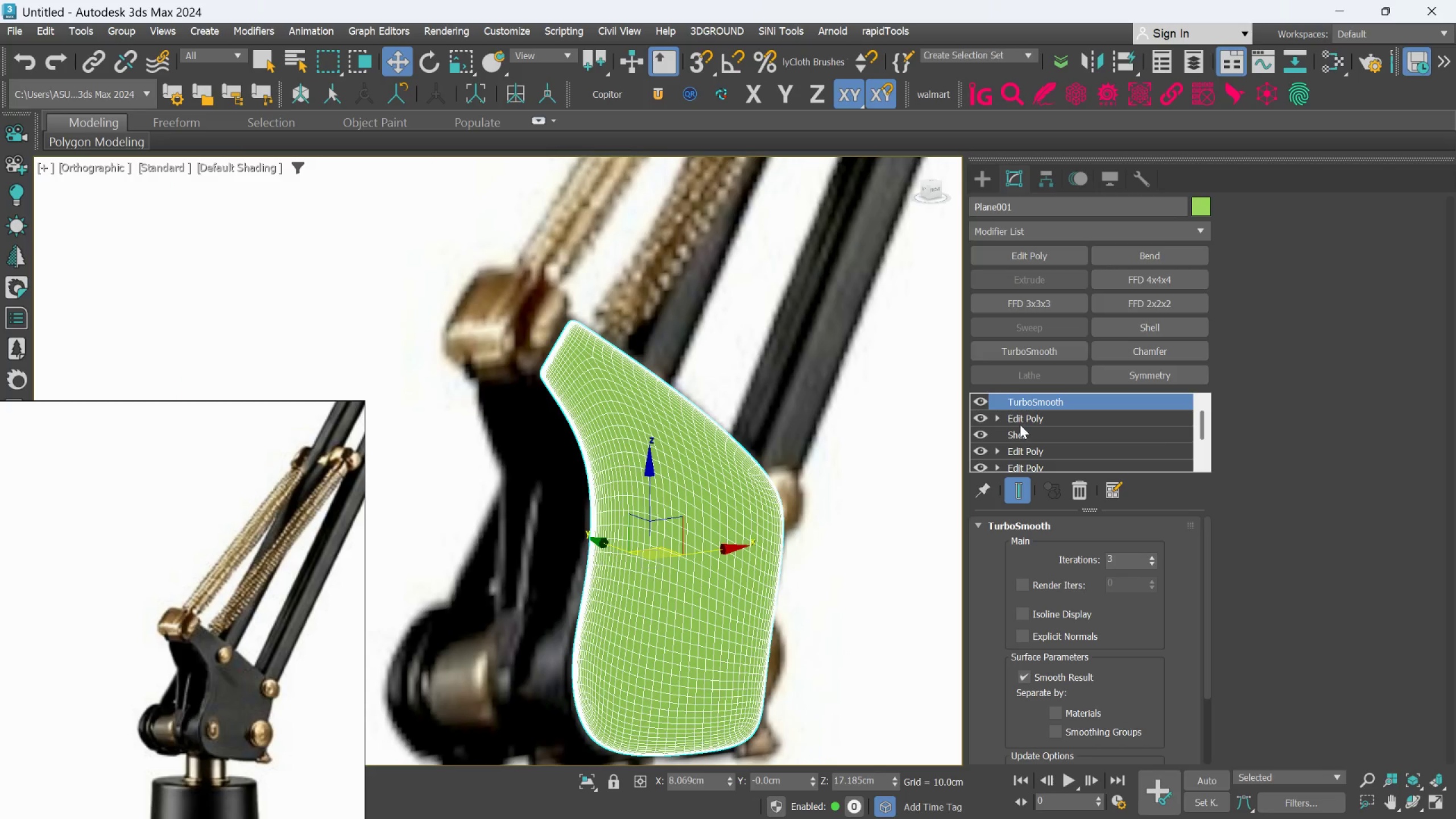 
left_click([1021, 420])
 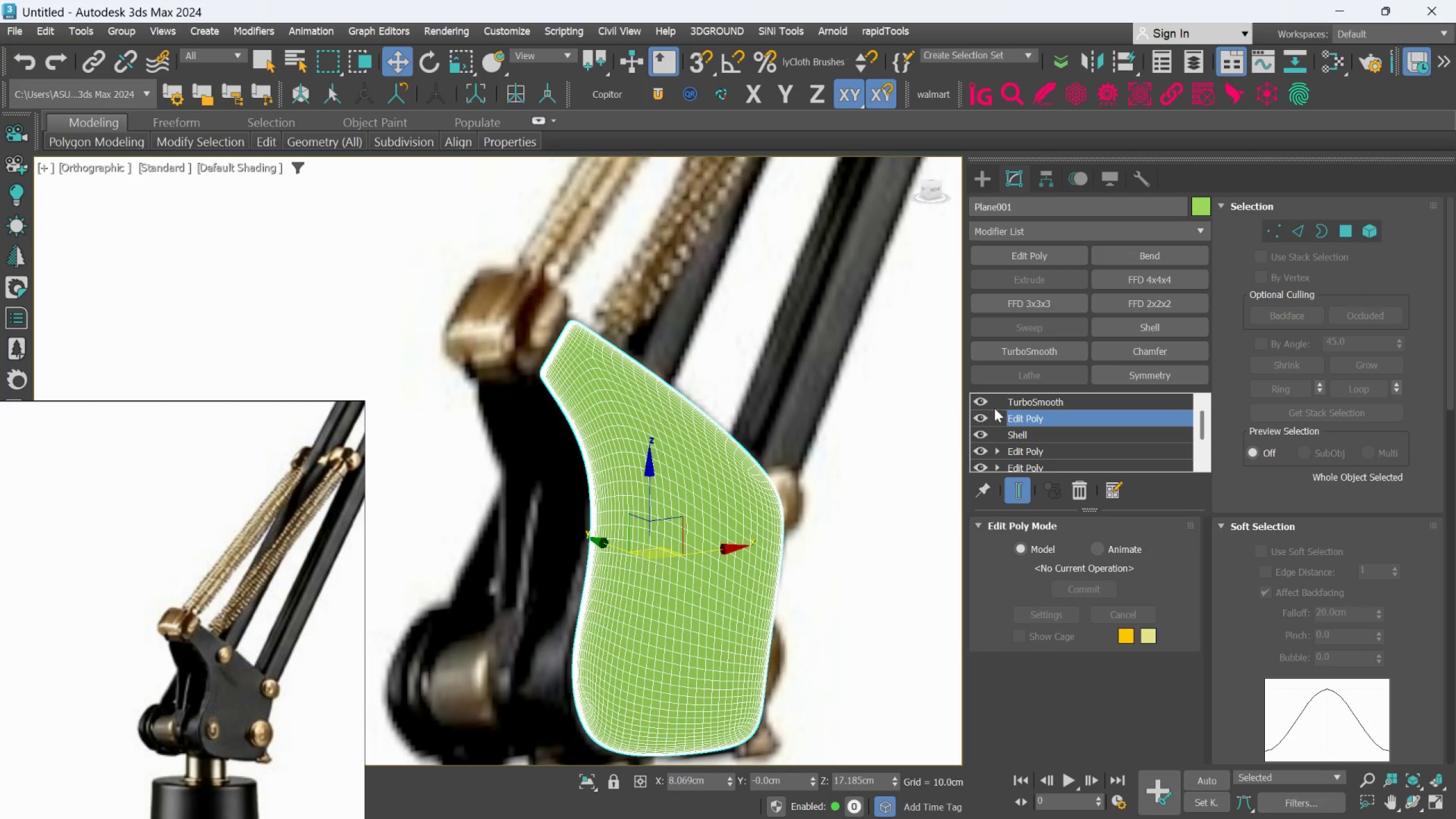 
left_click([978, 400])
 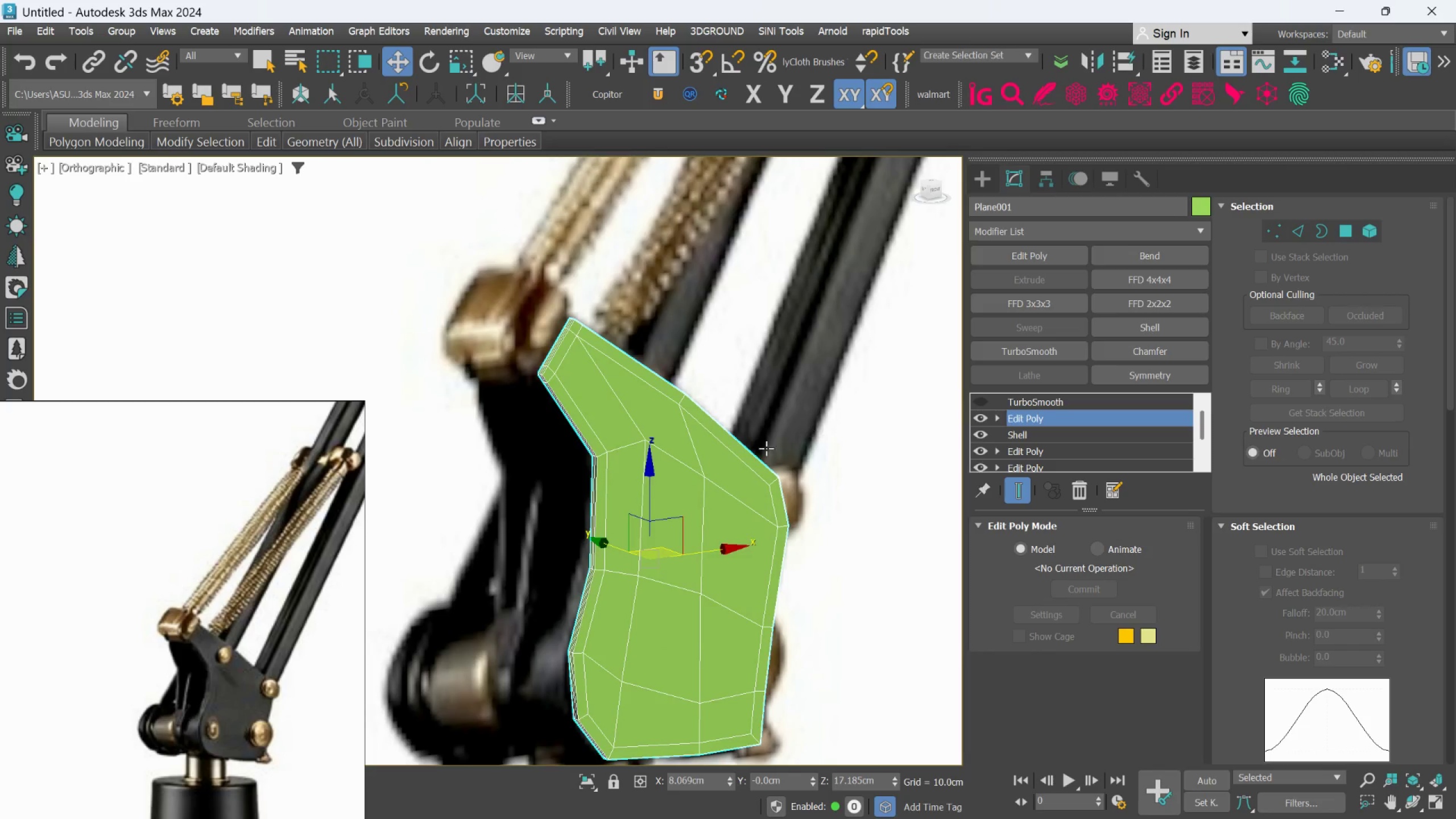 
hold_key(key=AltLeft, duration=0.64)
 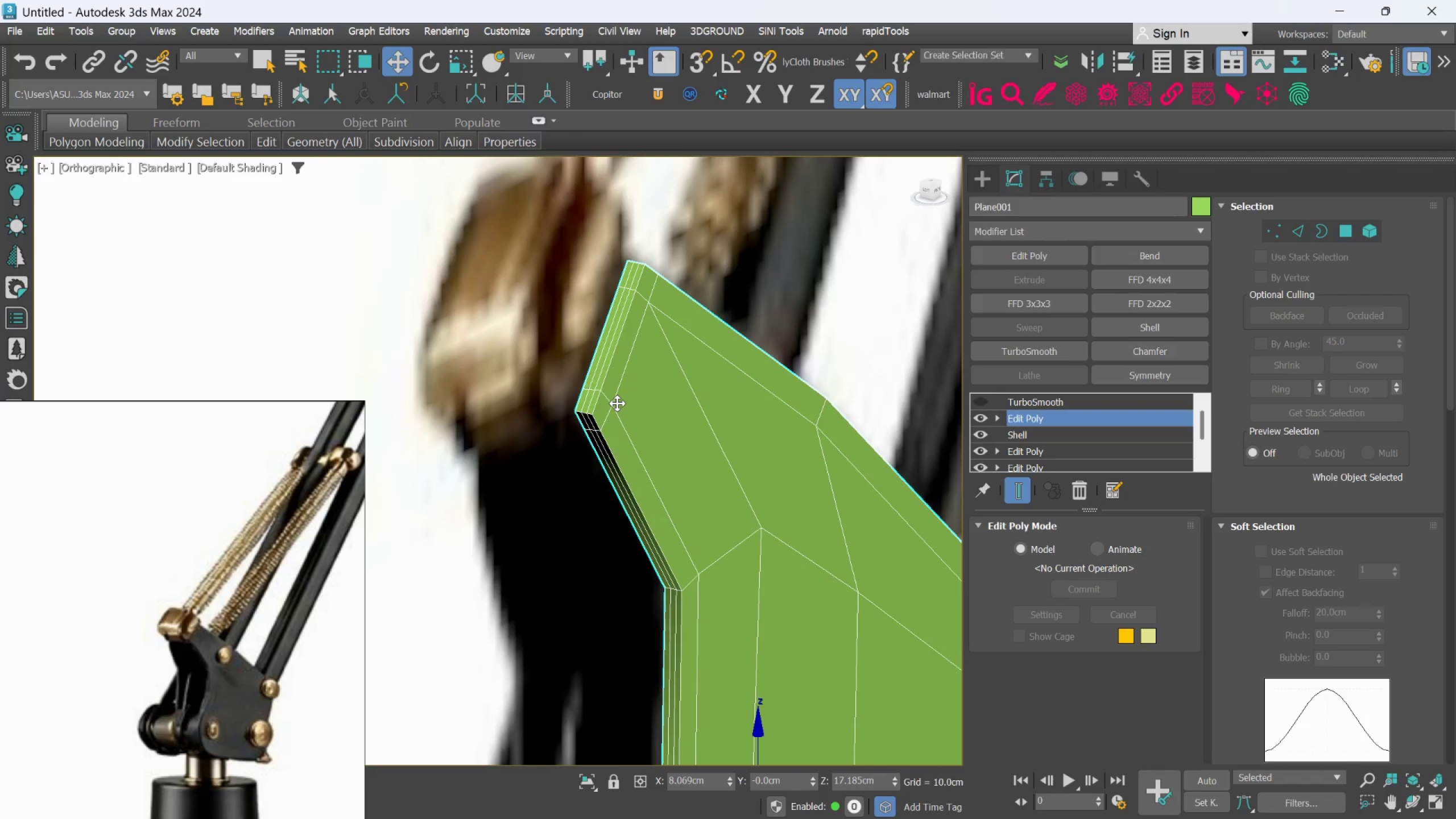 
hold_key(key=AltLeft, duration=0.92)
 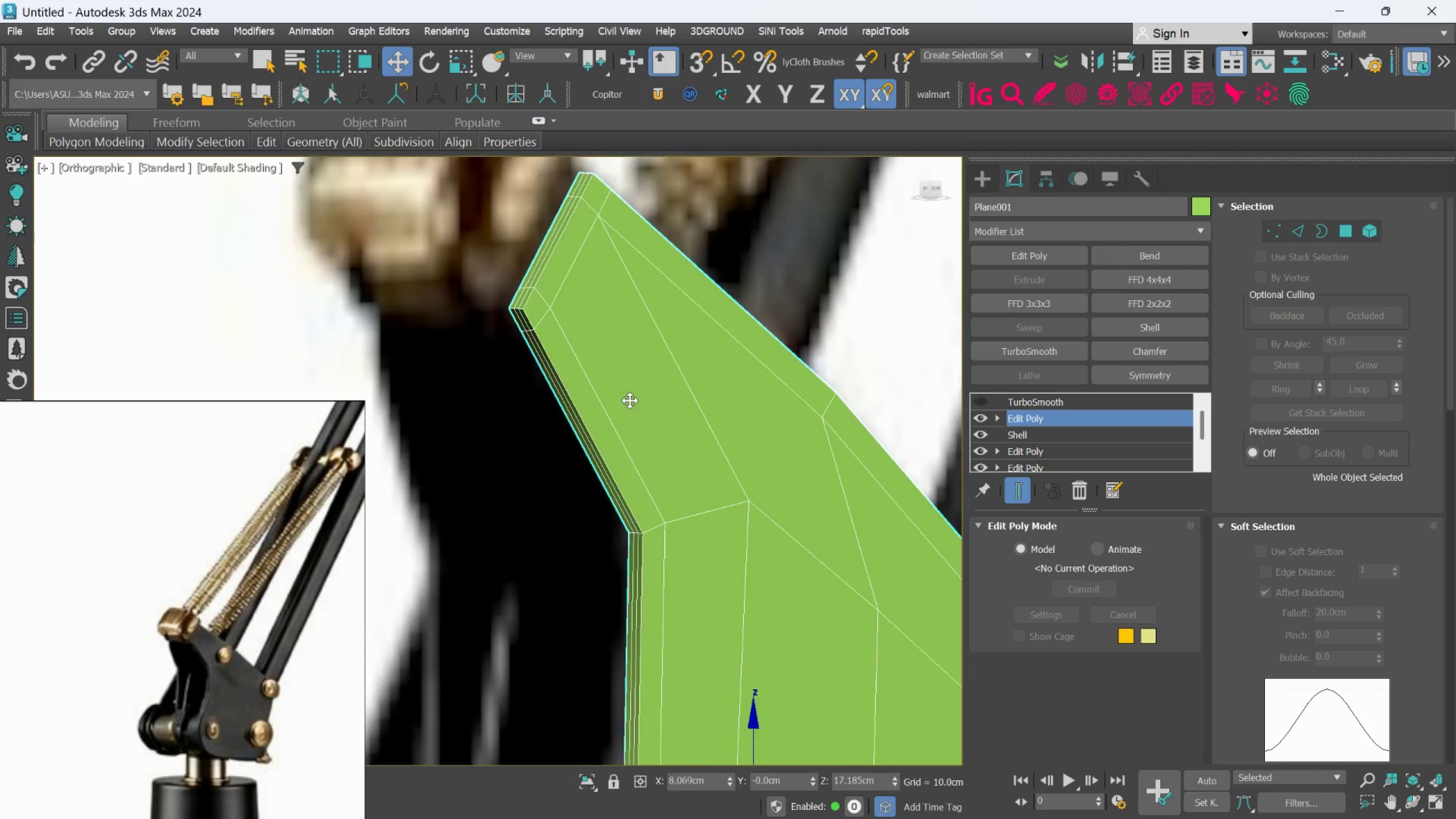 
scroll: coordinate [617, 403], scroll_direction: up, amount: 2.0
 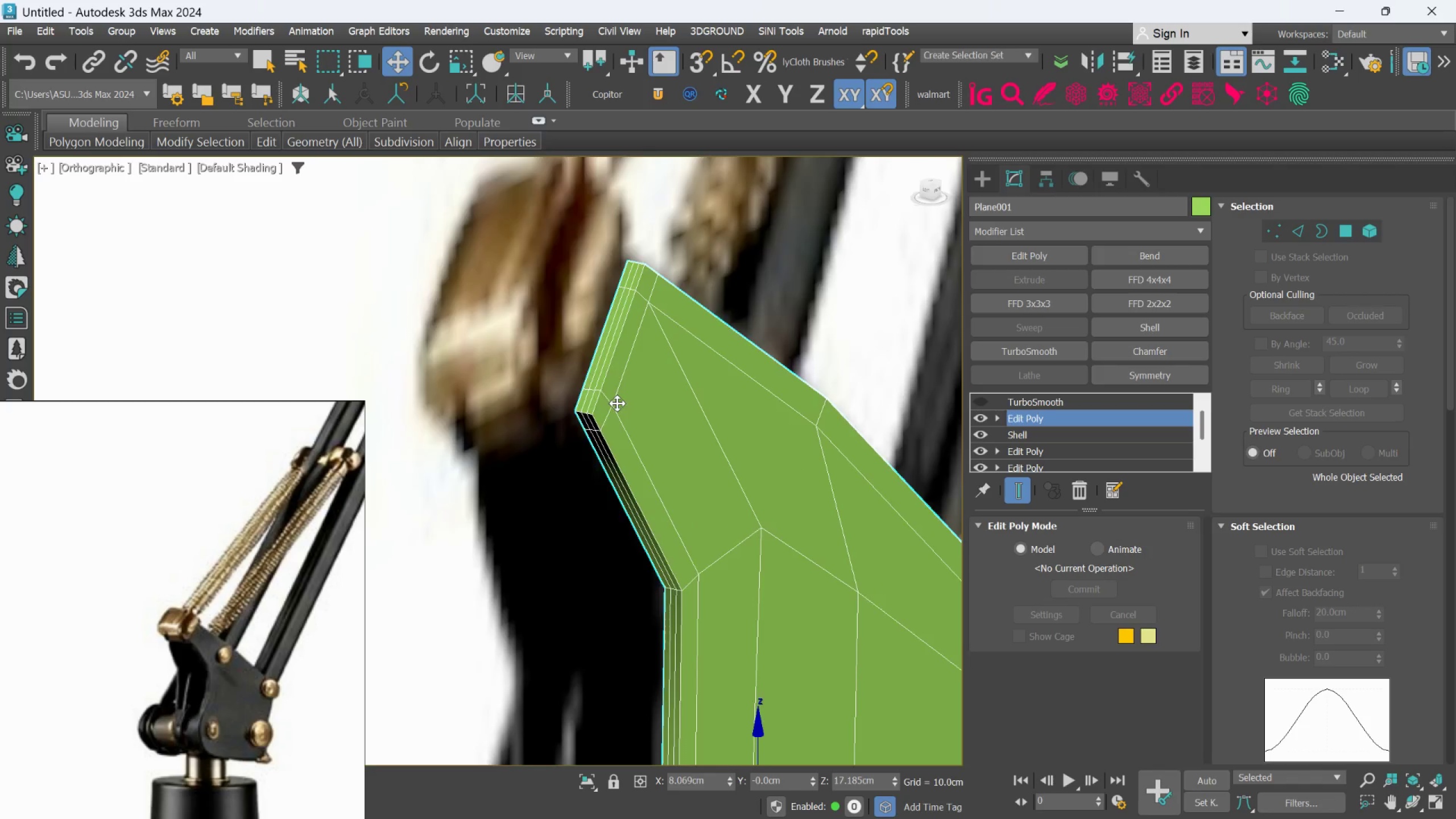 
hold_key(key=AltLeft, duration=0.52)
 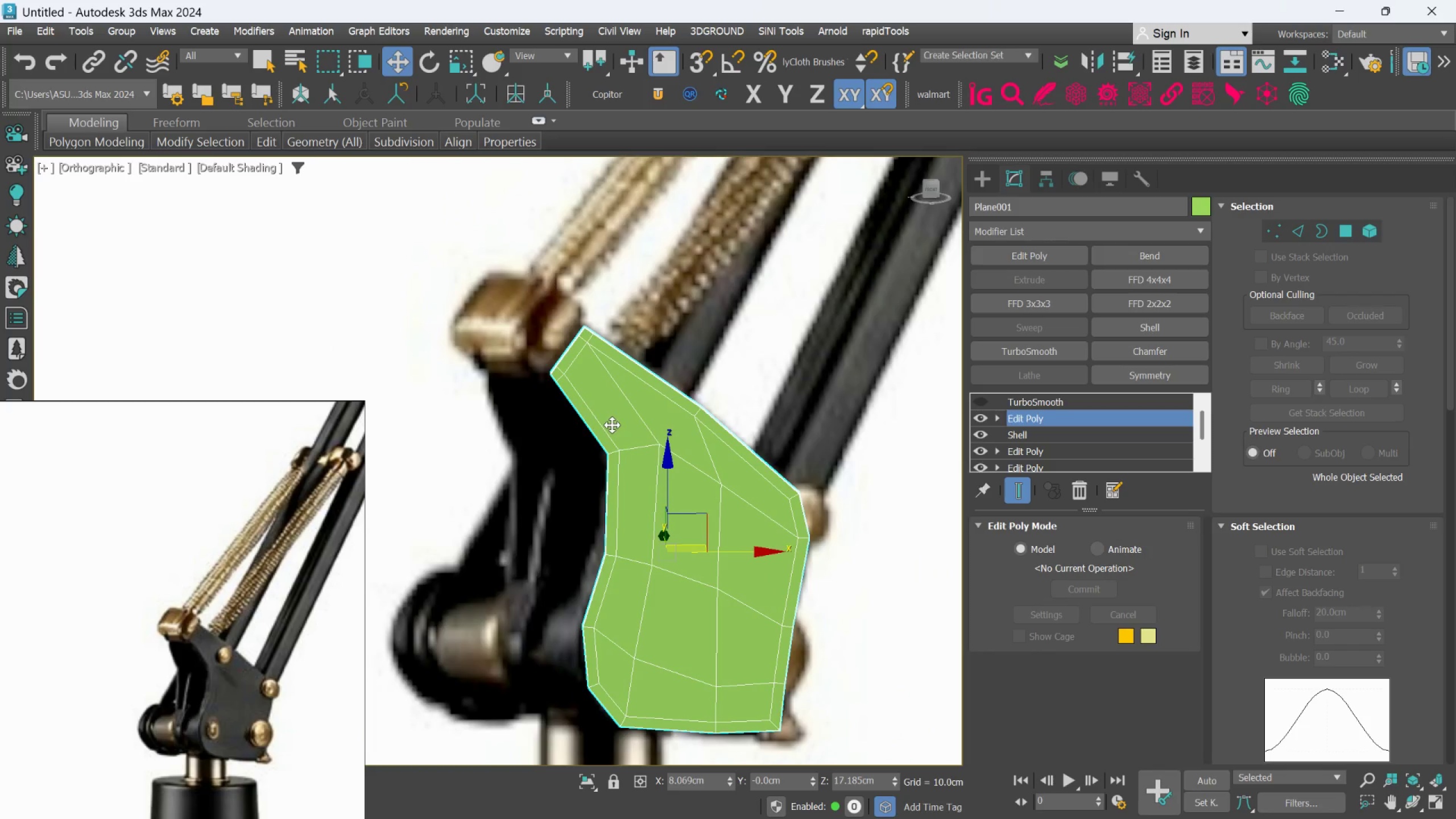 
scroll: coordinate [633, 405], scroll_direction: down, amount: 2.0
 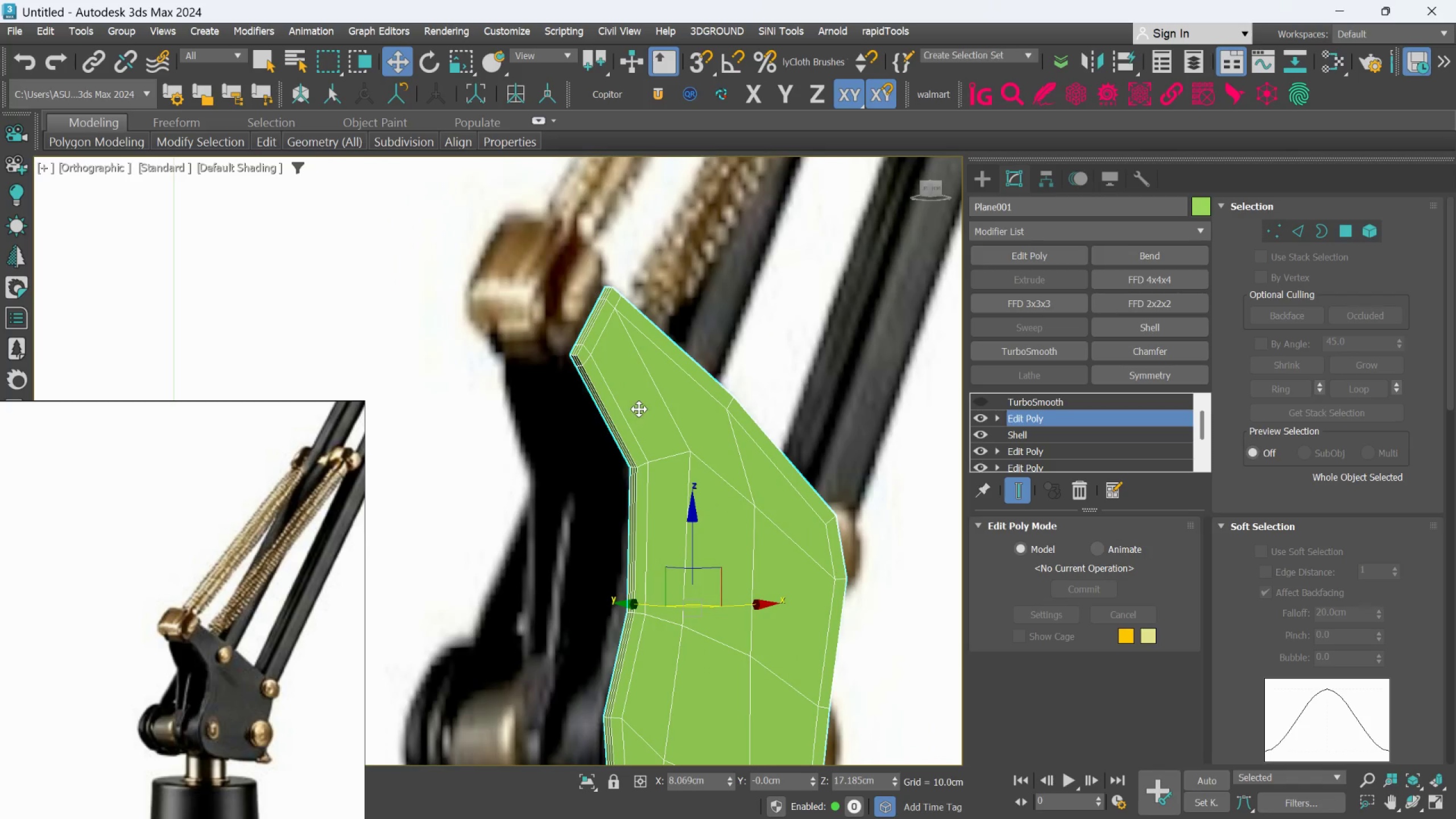 
hold_key(key=AltLeft, duration=1.31)
scroll: coordinate [611, 423], scroll_direction: down, amount: 1.0
 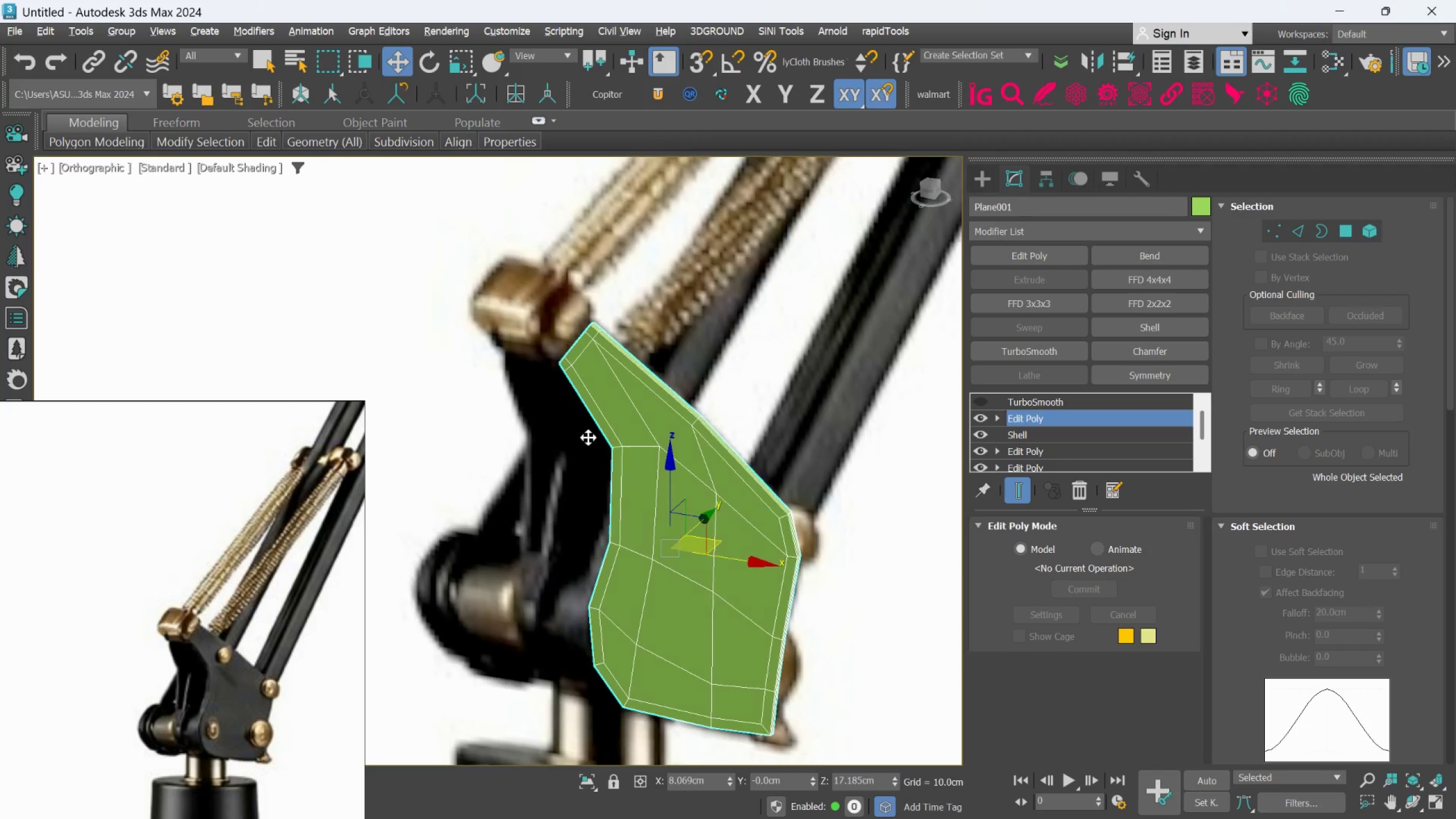 
key(Alt+AltLeft)
 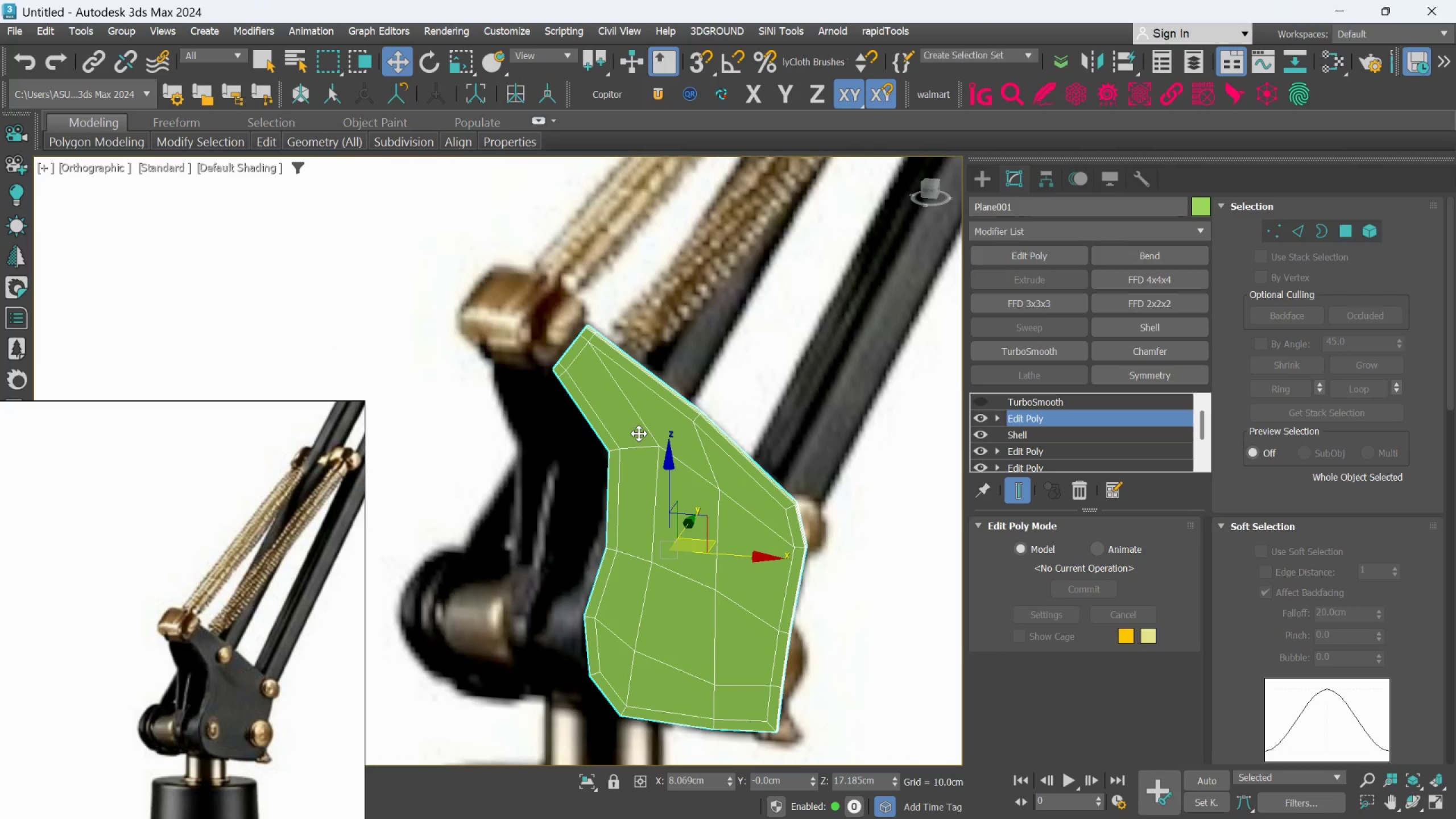 
hold_key(key=AltLeft, duration=0.67)
 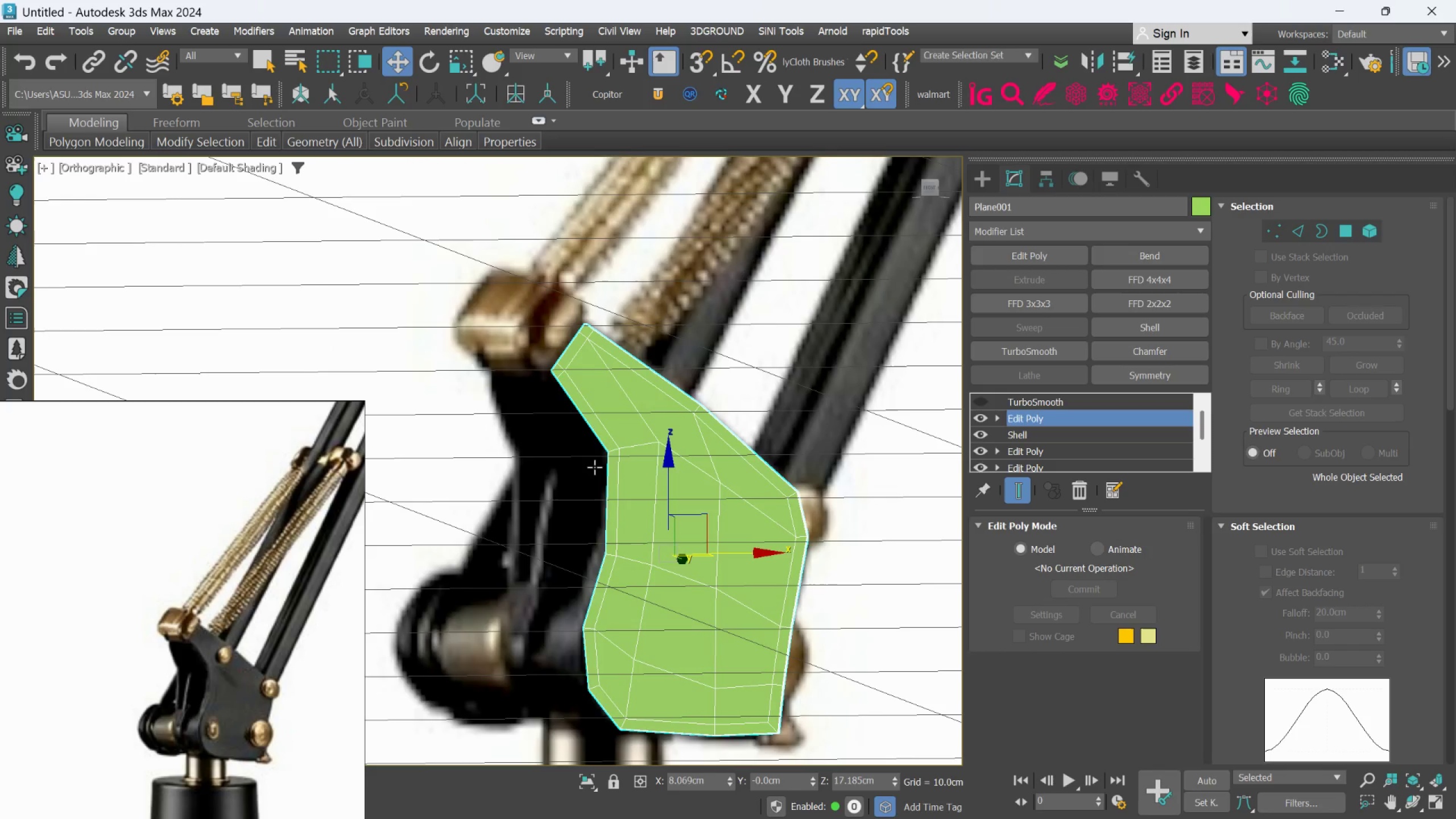 
mouse_move([594, 502])
 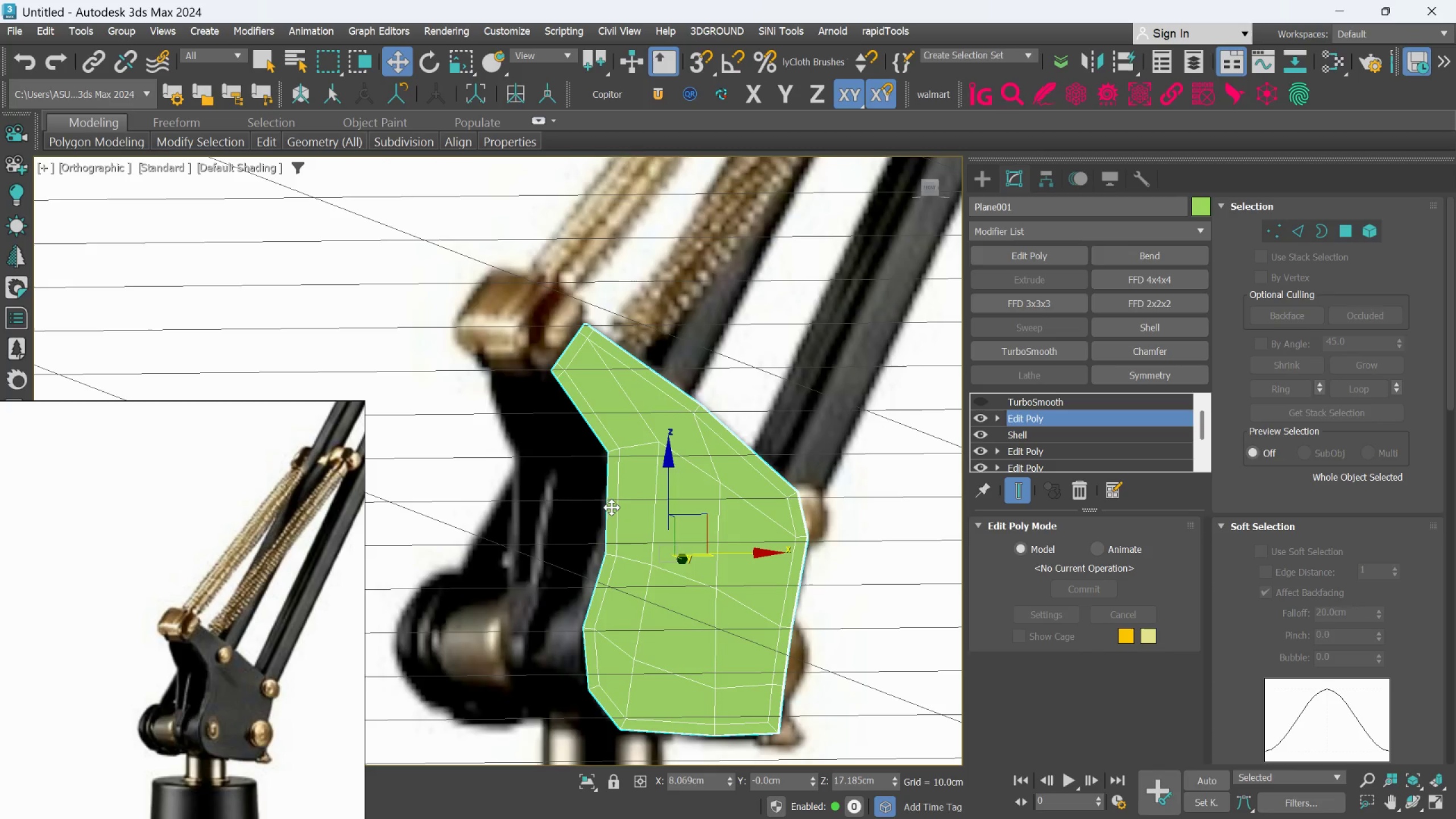 
scroll: coordinate [611, 507], scroll_direction: down, amount: 1.0
 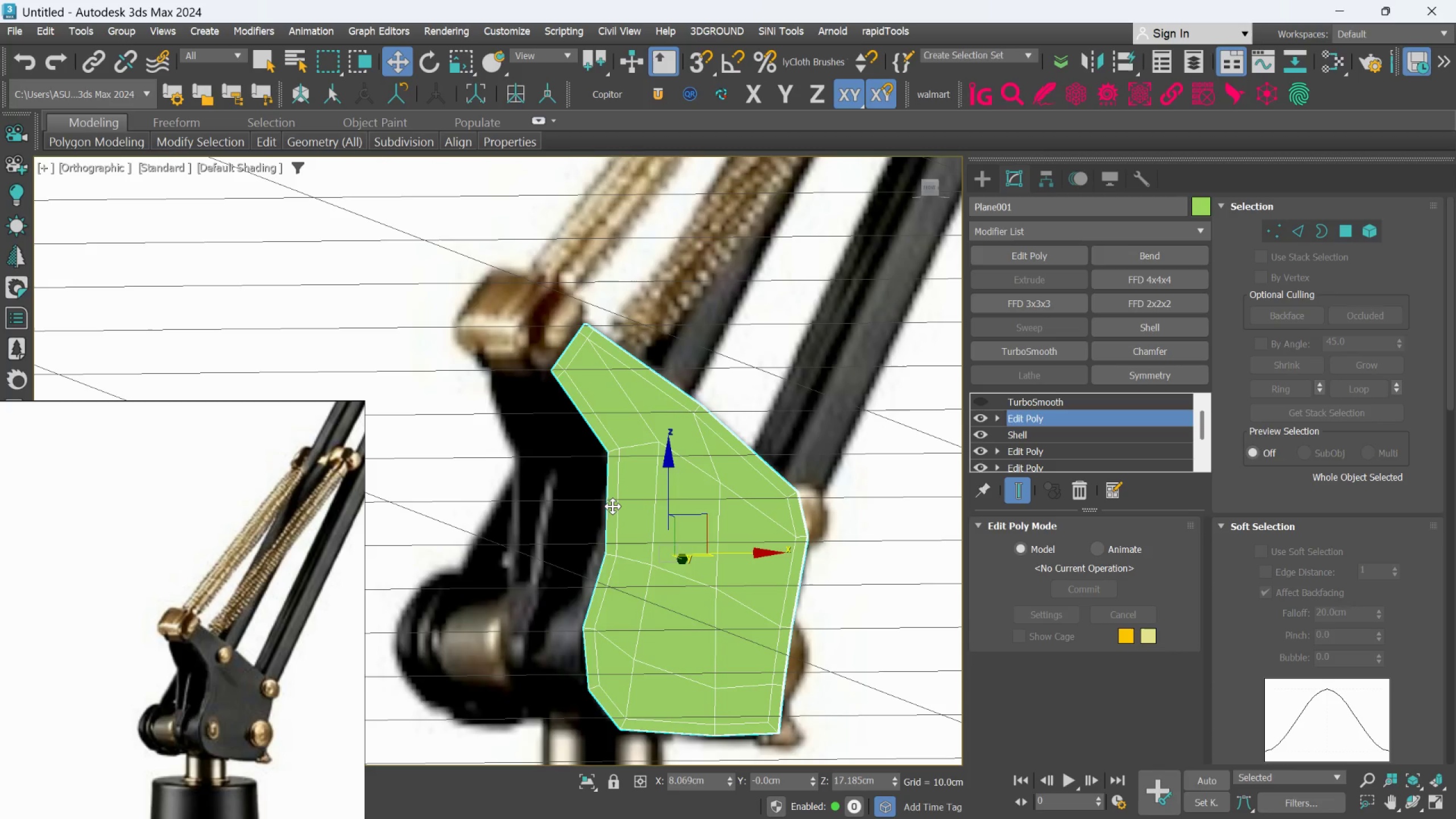 
key(F)
 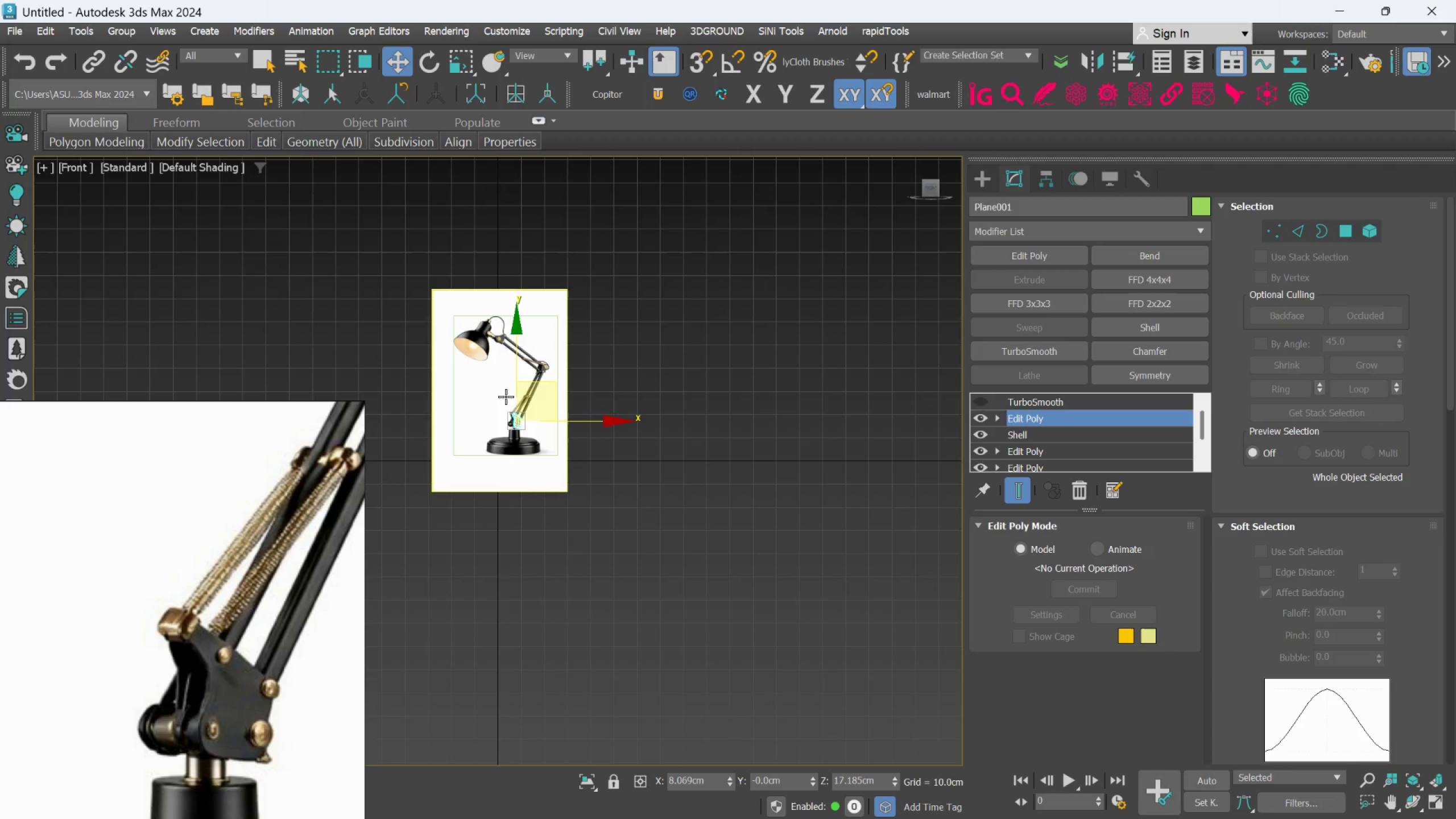 
scroll: coordinate [659, 484], scroll_direction: up, amount: 10.0
 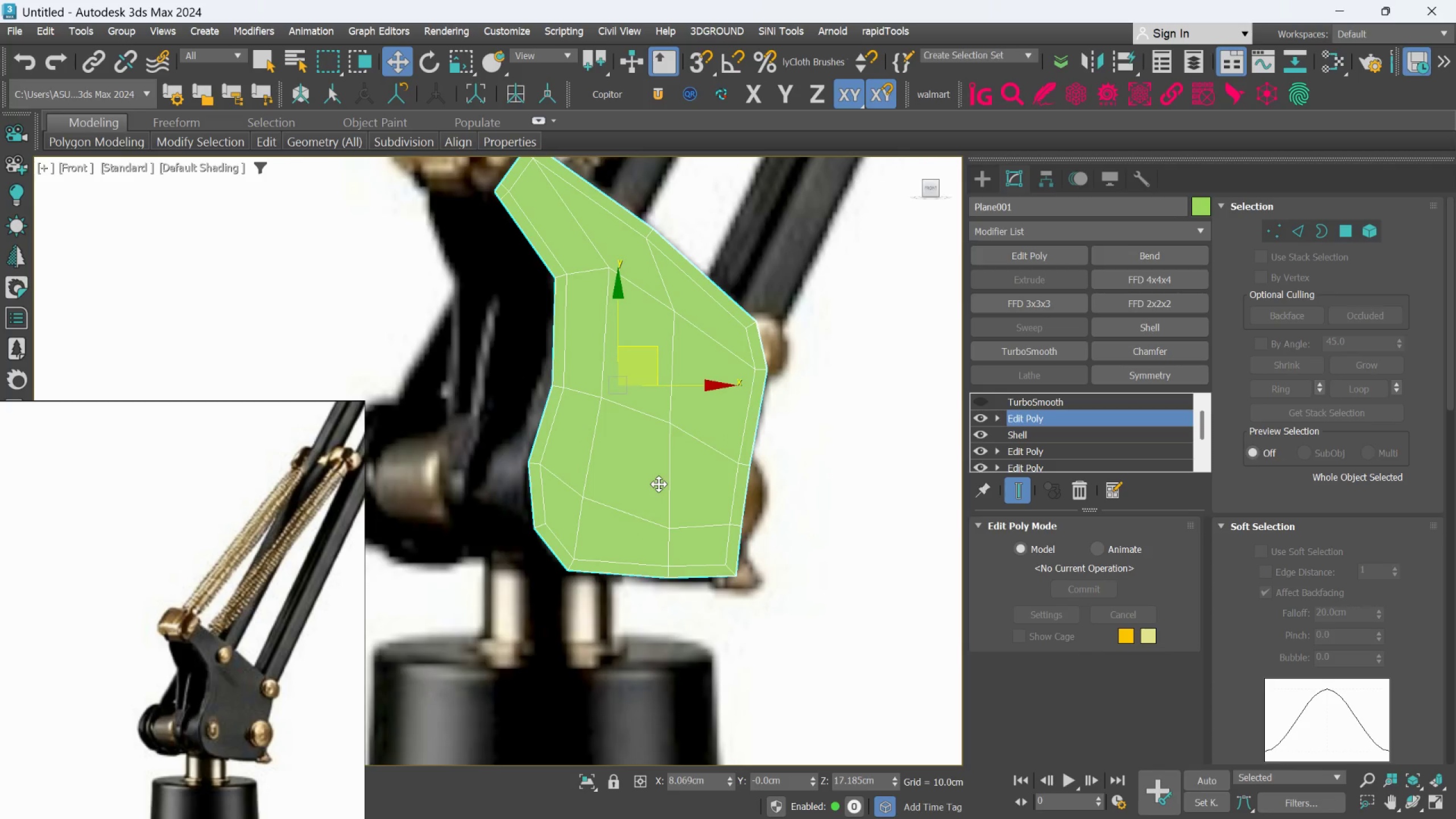 
scroll: coordinate [659, 484], scroll_direction: down, amount: 1.0
 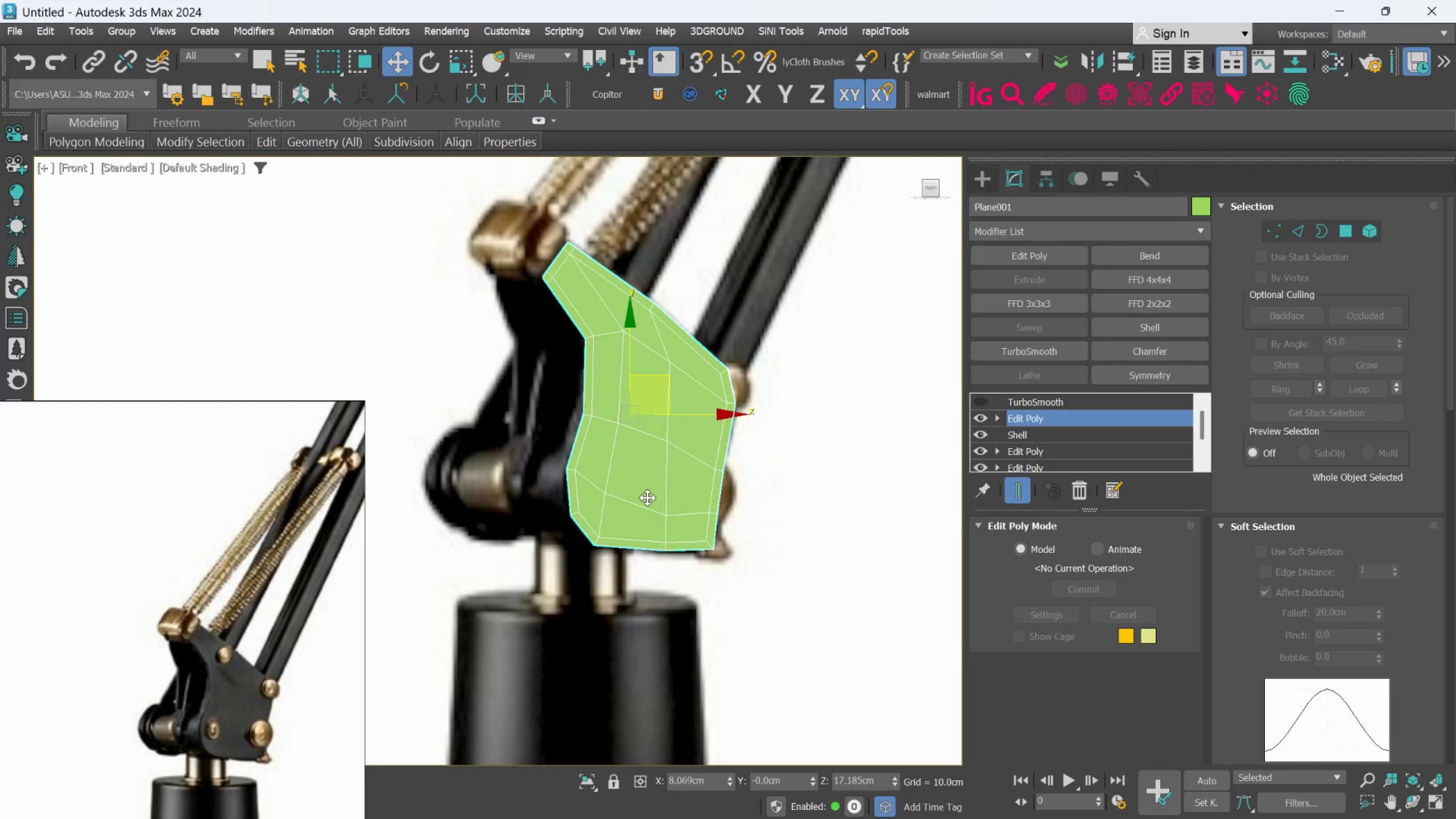 
wait(12.71)
 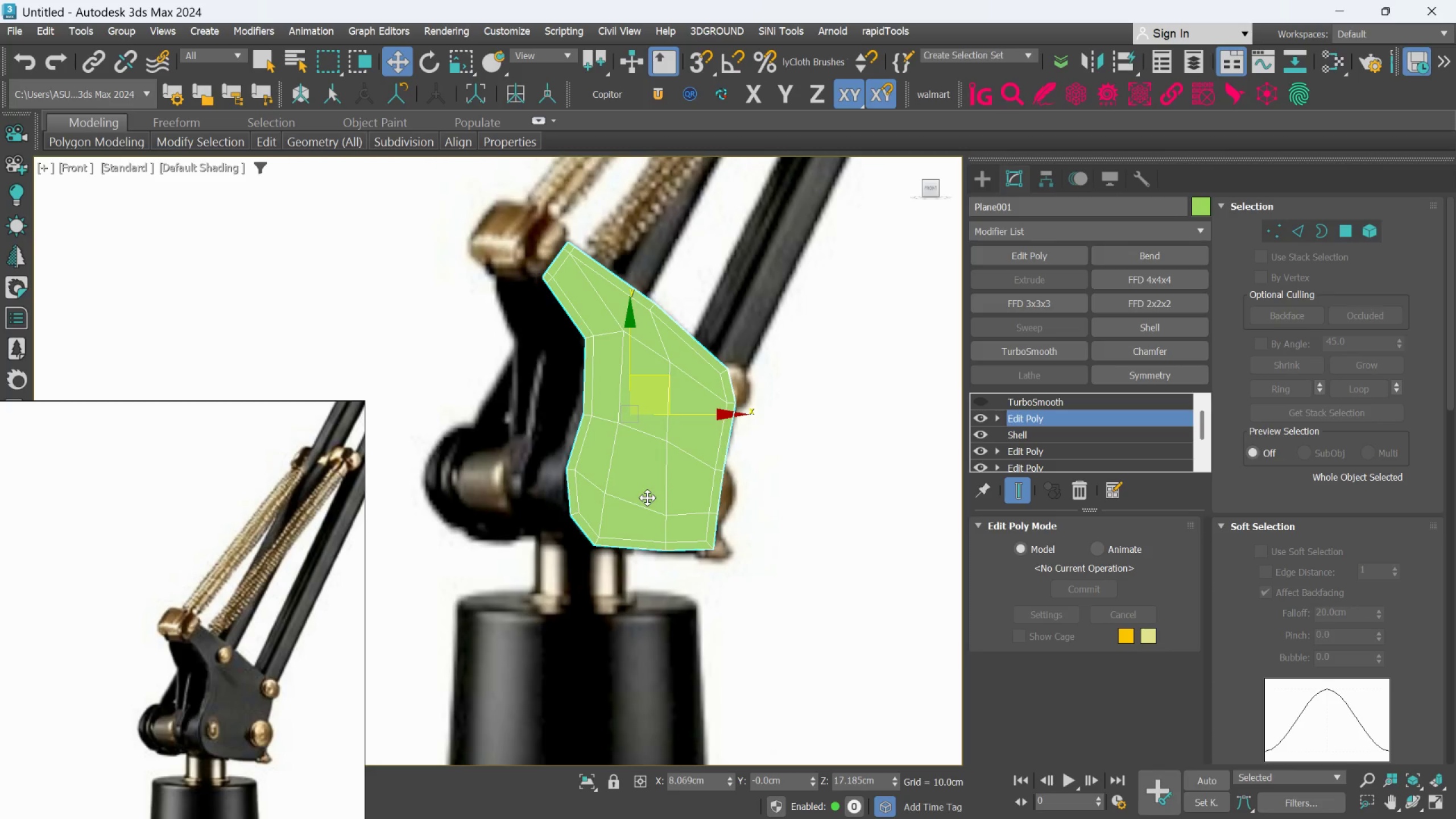 
scroll: coordinate [643, 505], scroll_direction: down, amount: 1.0
 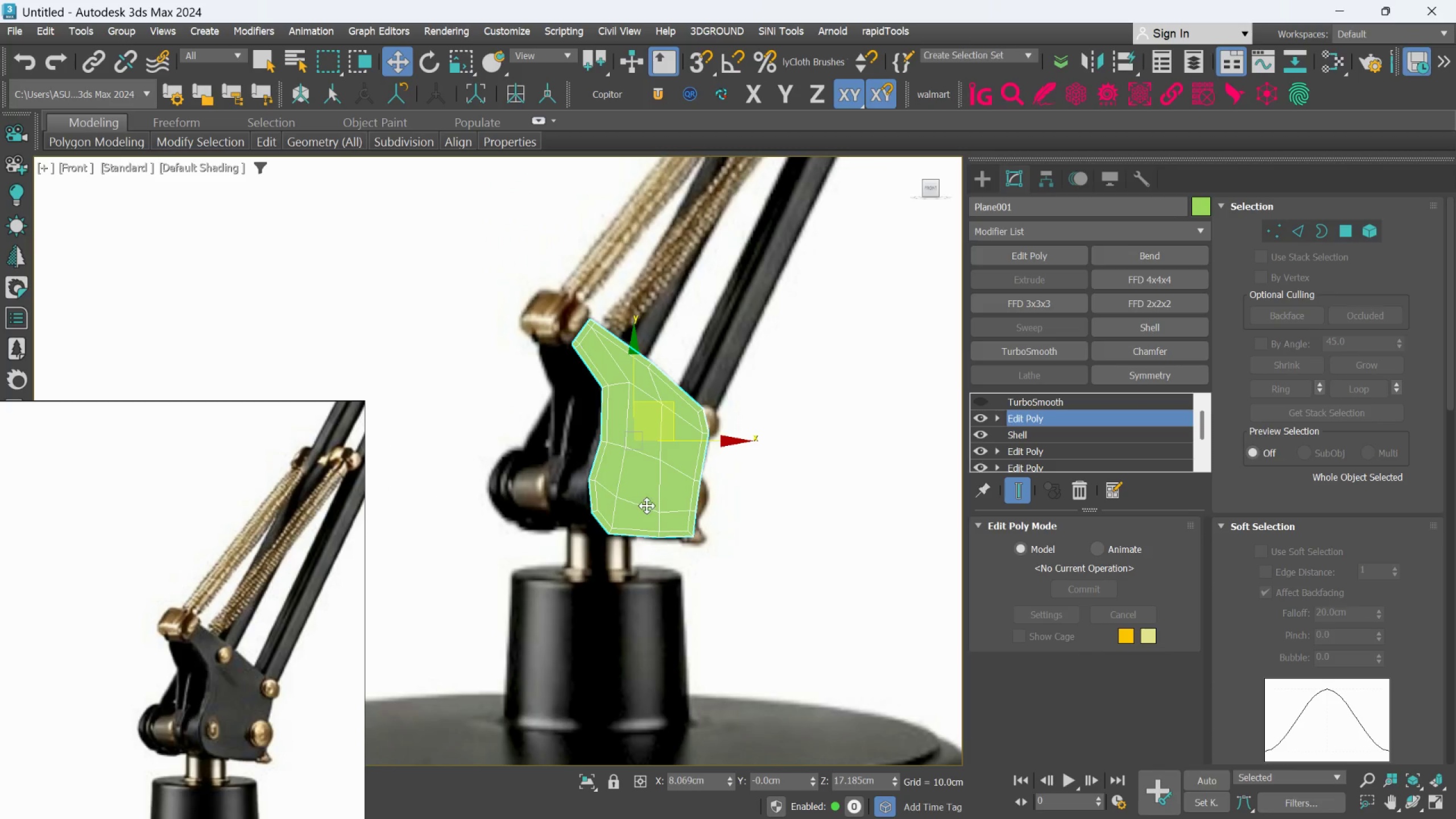 
hold_key(key=AltLeft, duration=0.86)
 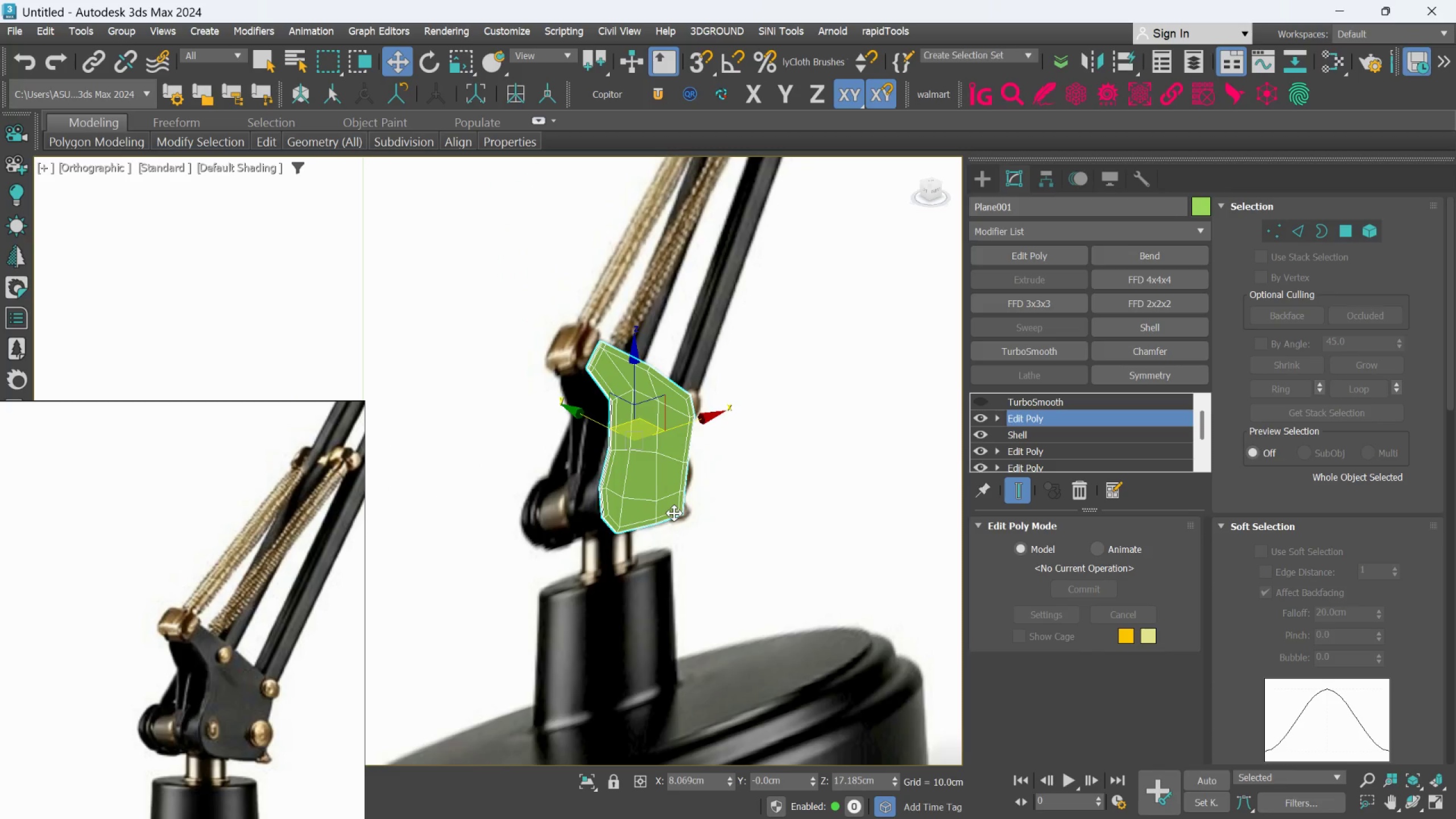 
hold_key(key=AltLeft, duration=0.61)
 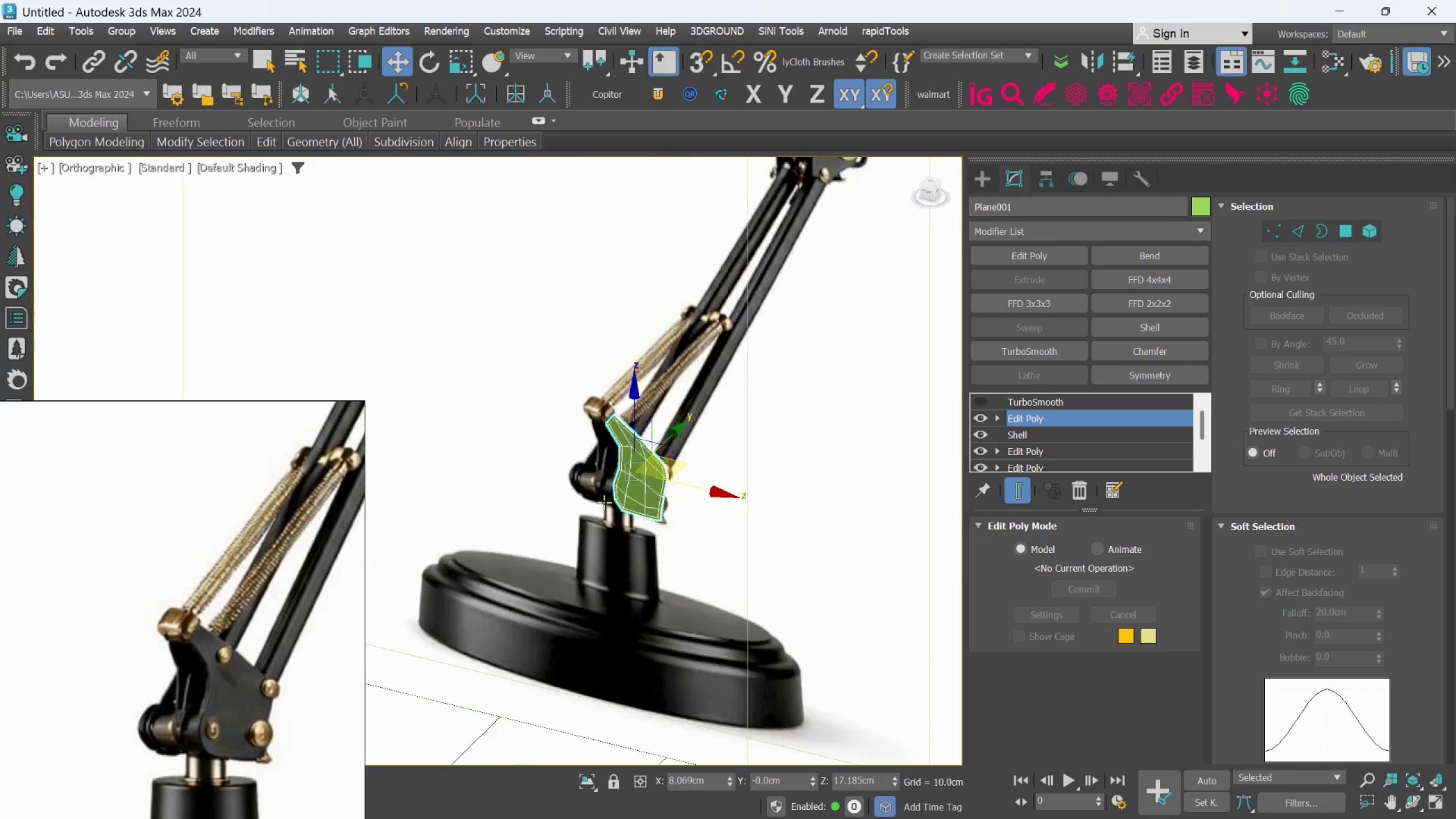 
scroll: coordinate [604, 502], scroll_direction: down, amount: 3.0
 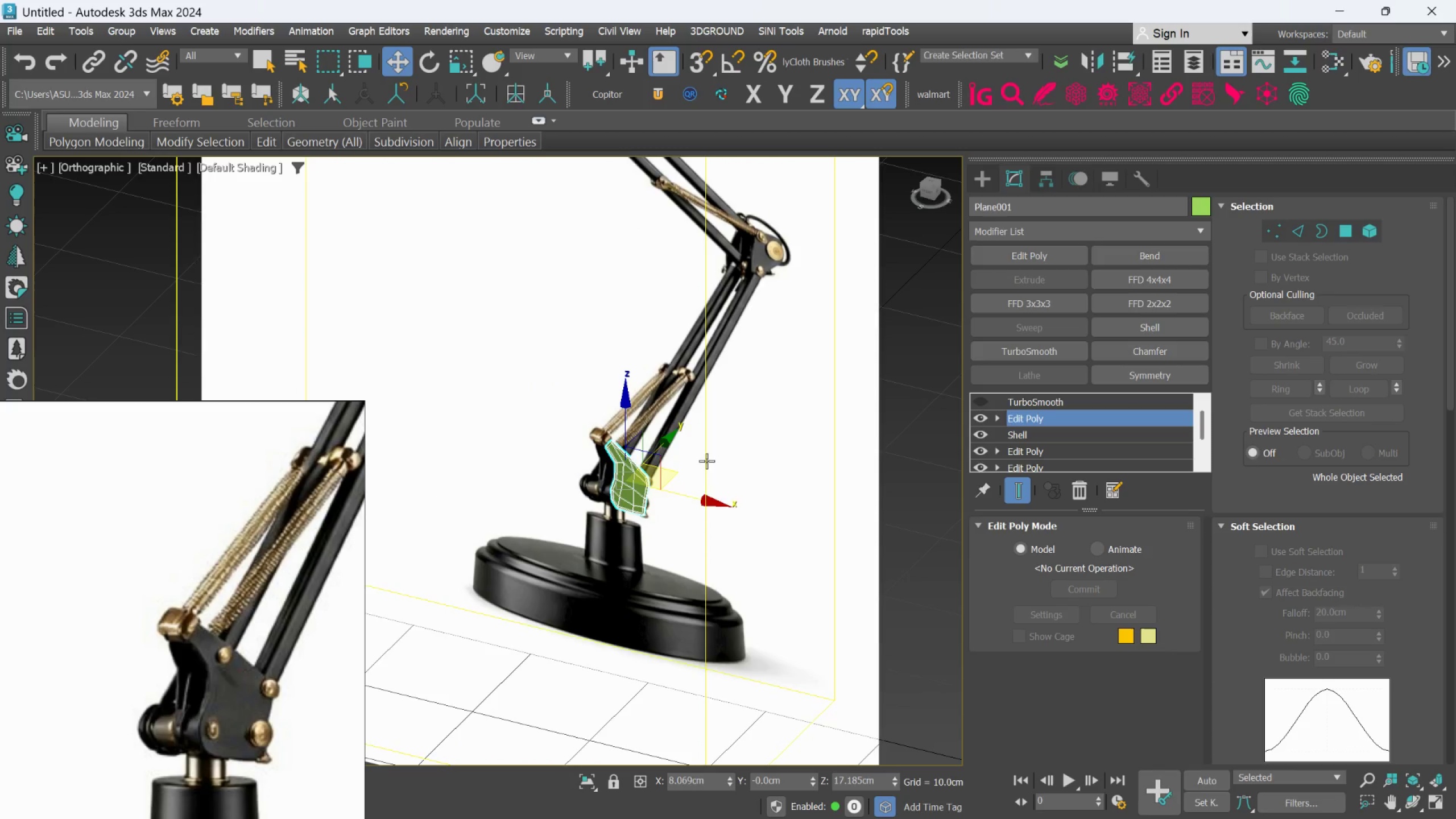 
hold_key(key=AltLeft, duration=0.84)
 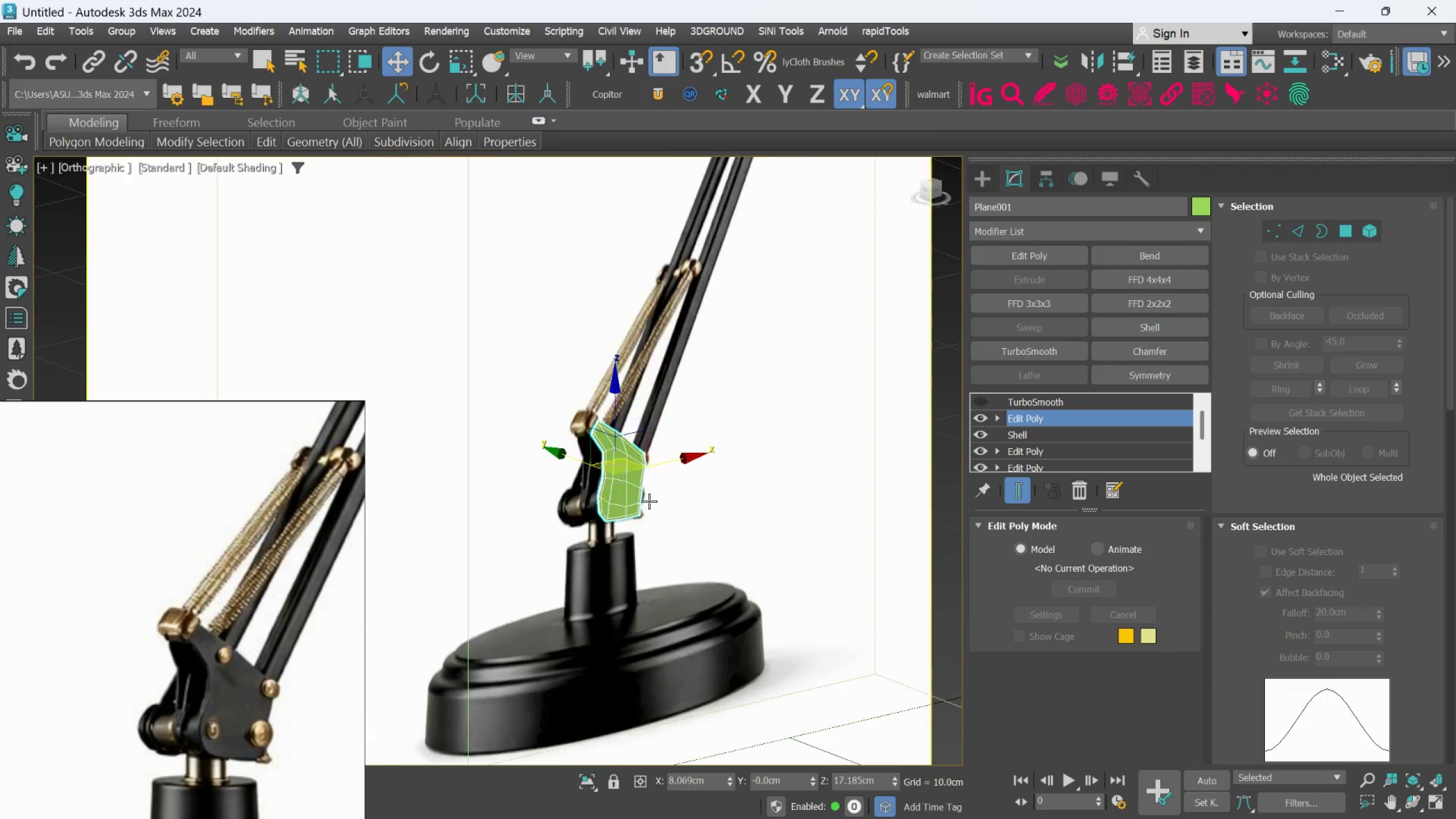 
hold_key(key=AltLeft, duration=1.34)